 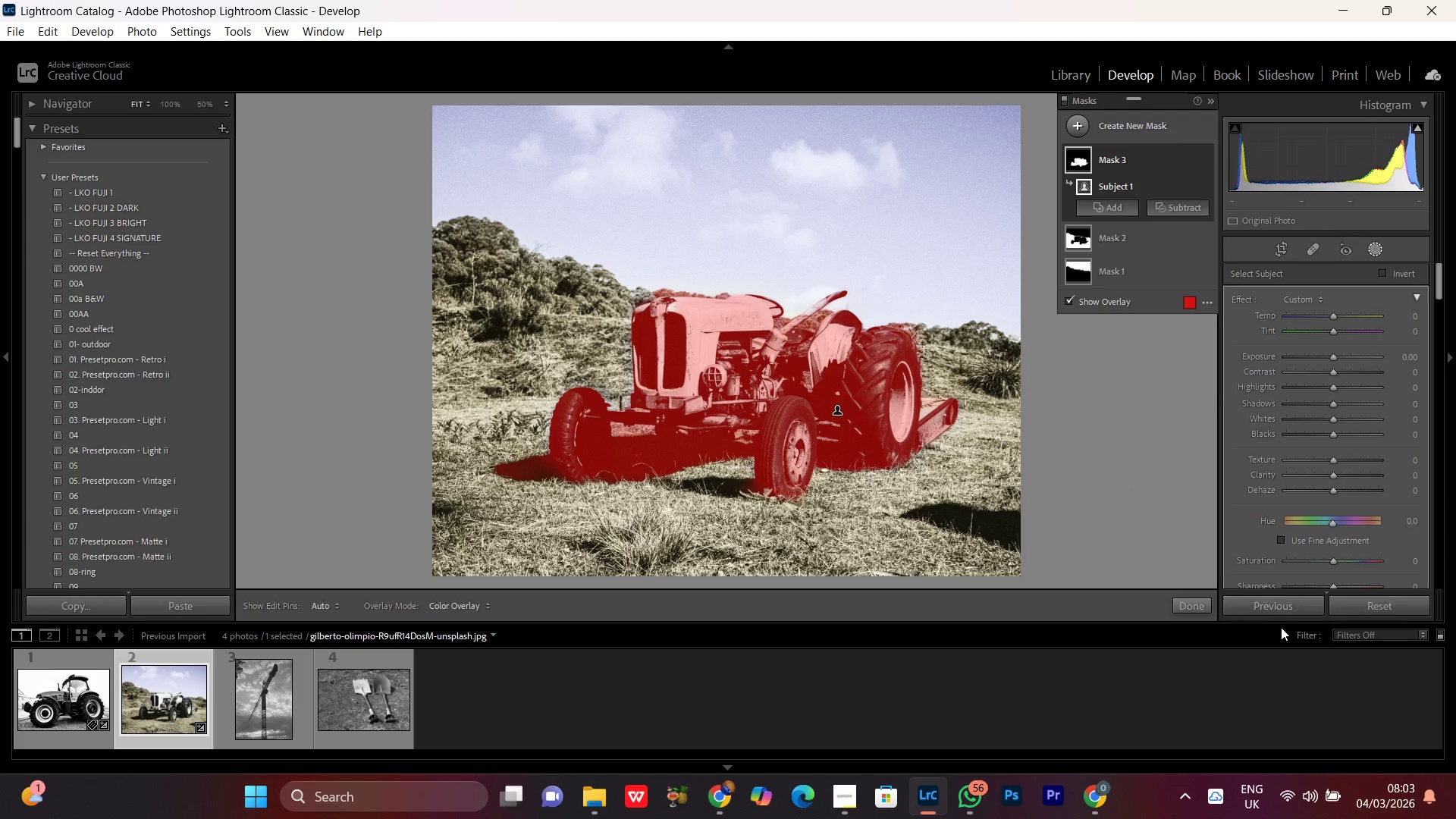 
key(Control+Equal)
 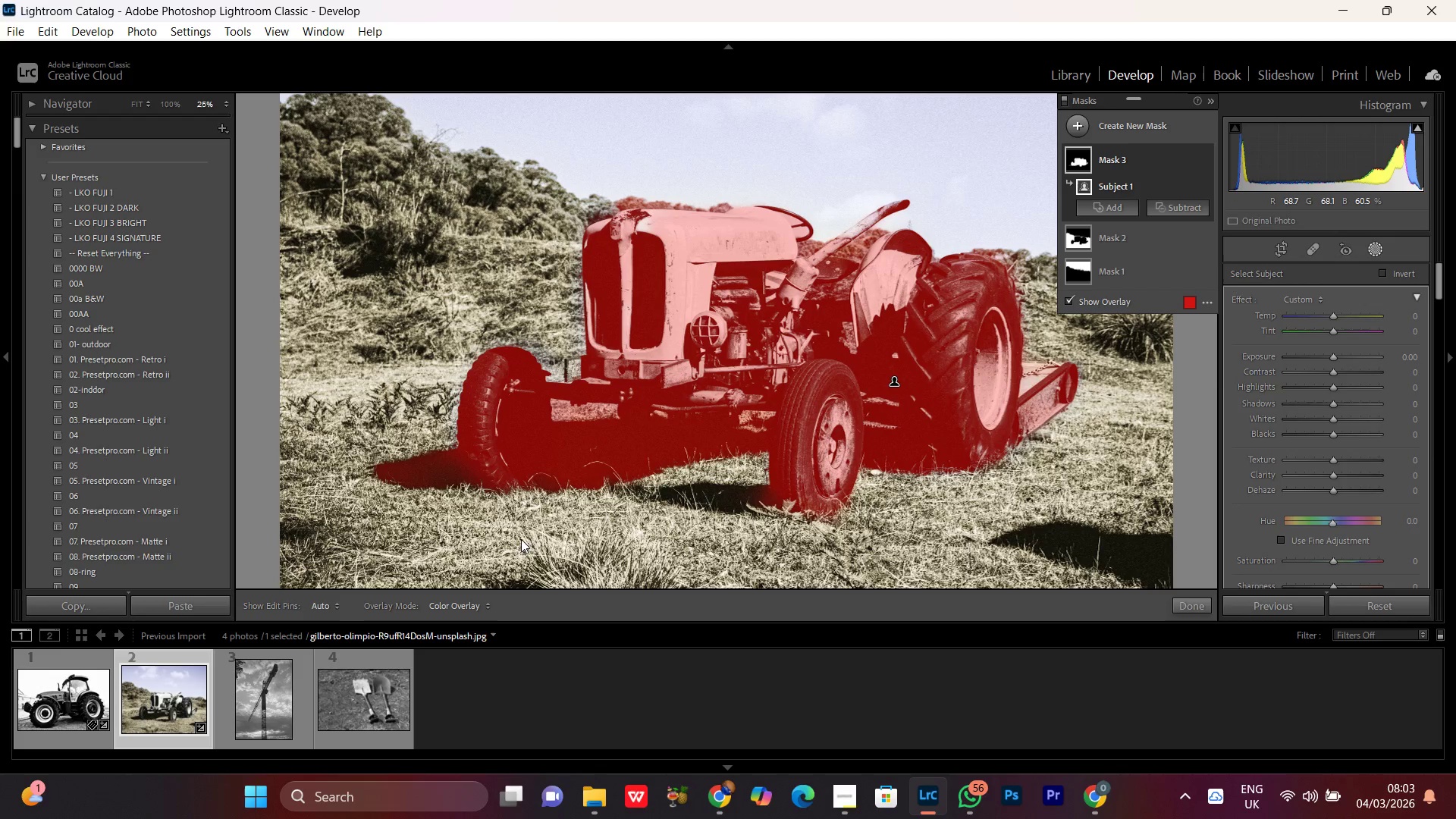 
hold_key(key=Space, duration=1.25)
 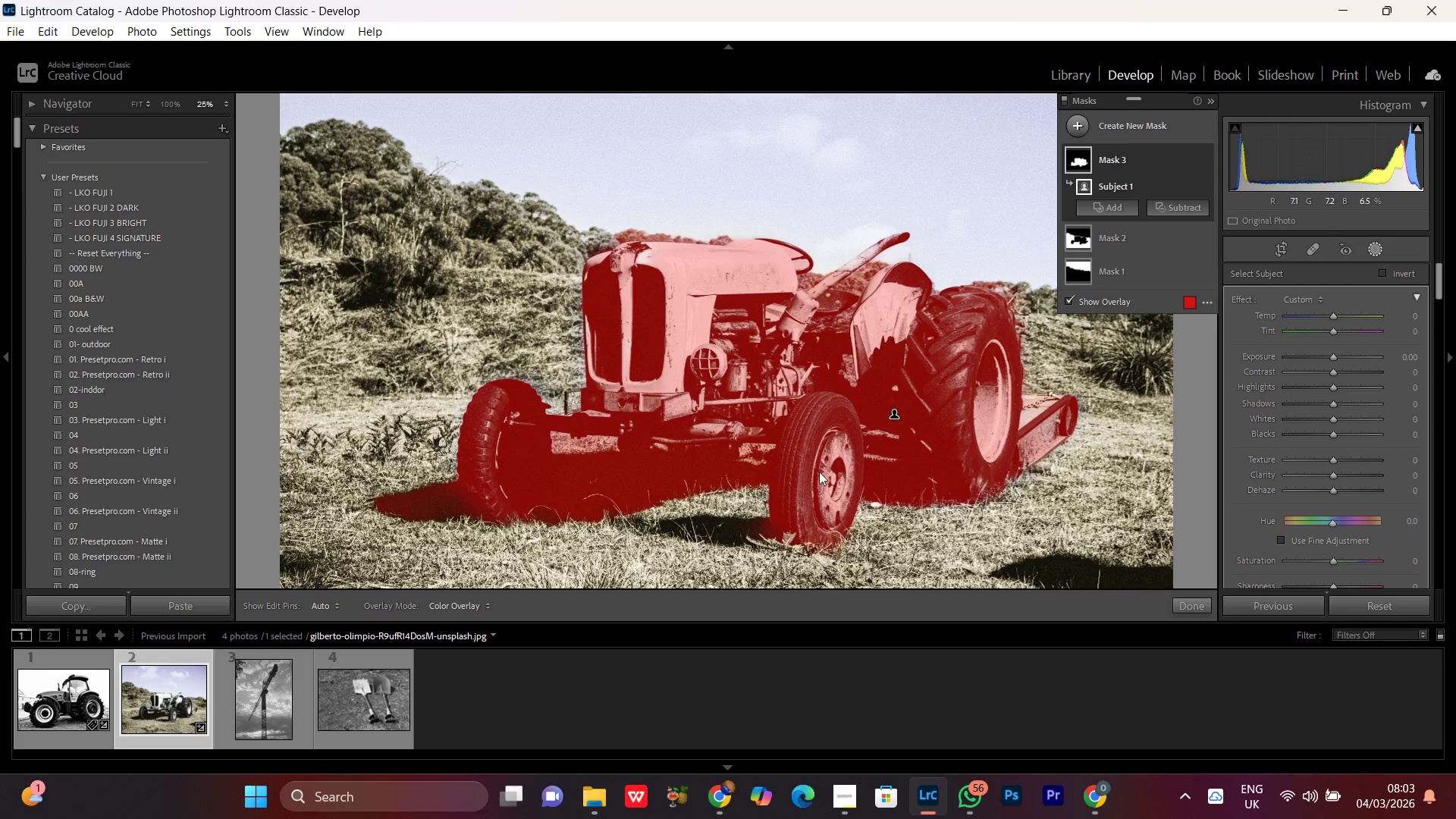 
left_click_drag(start_coordinate=[676, 363], to_coordinate=[532, 396])
 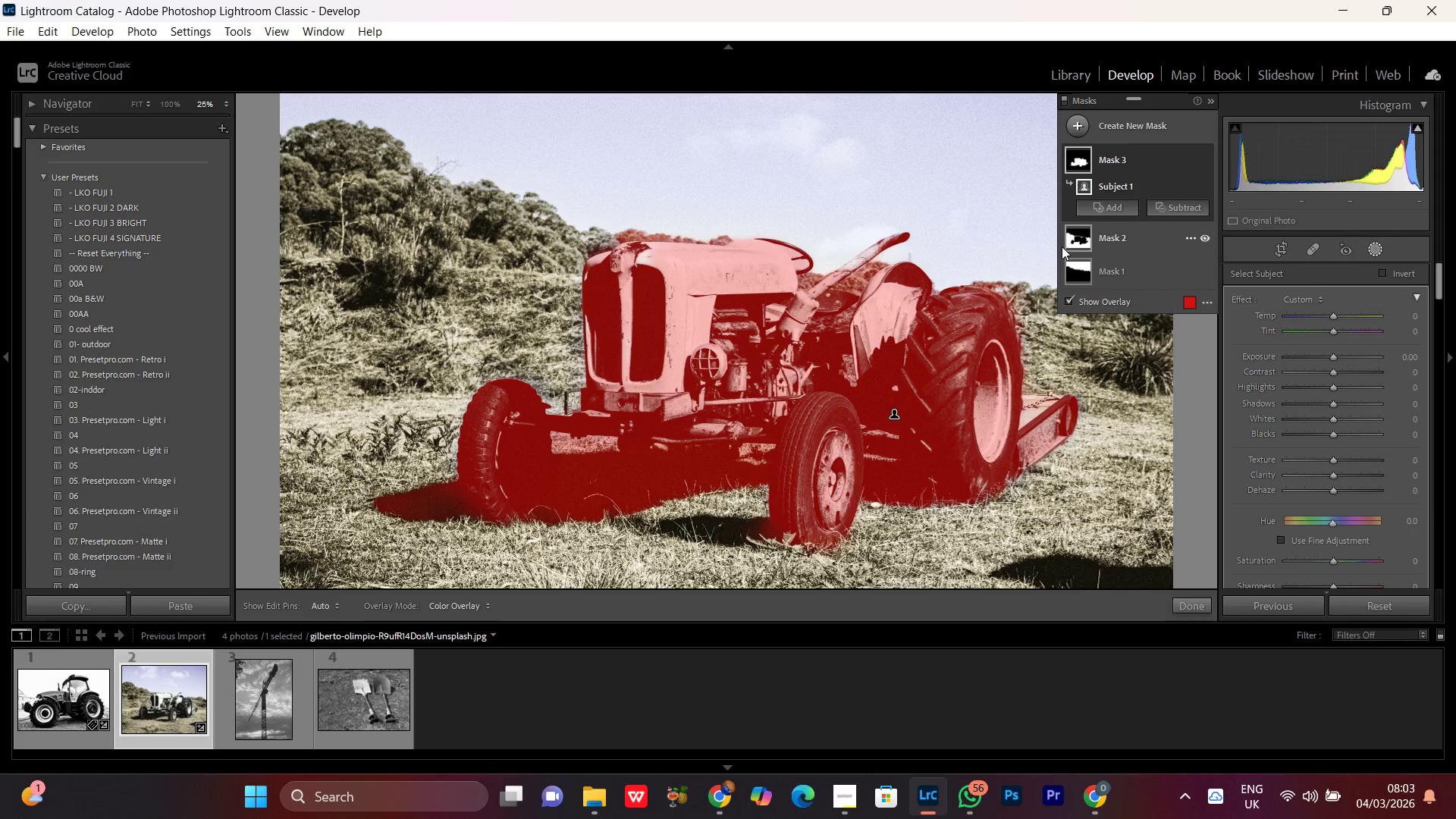 
wait(12.72)
 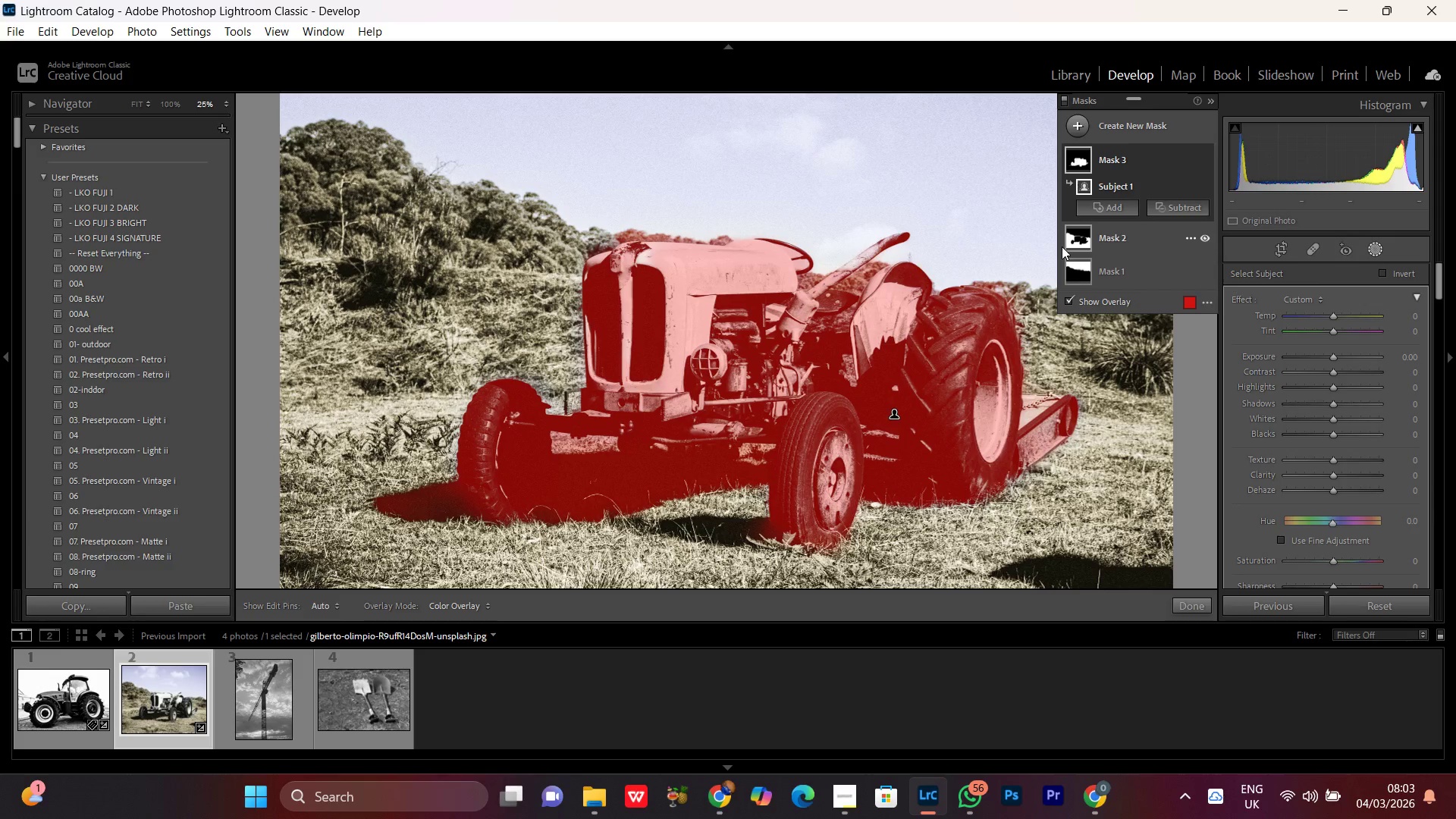 
left_click([1184, 207])
 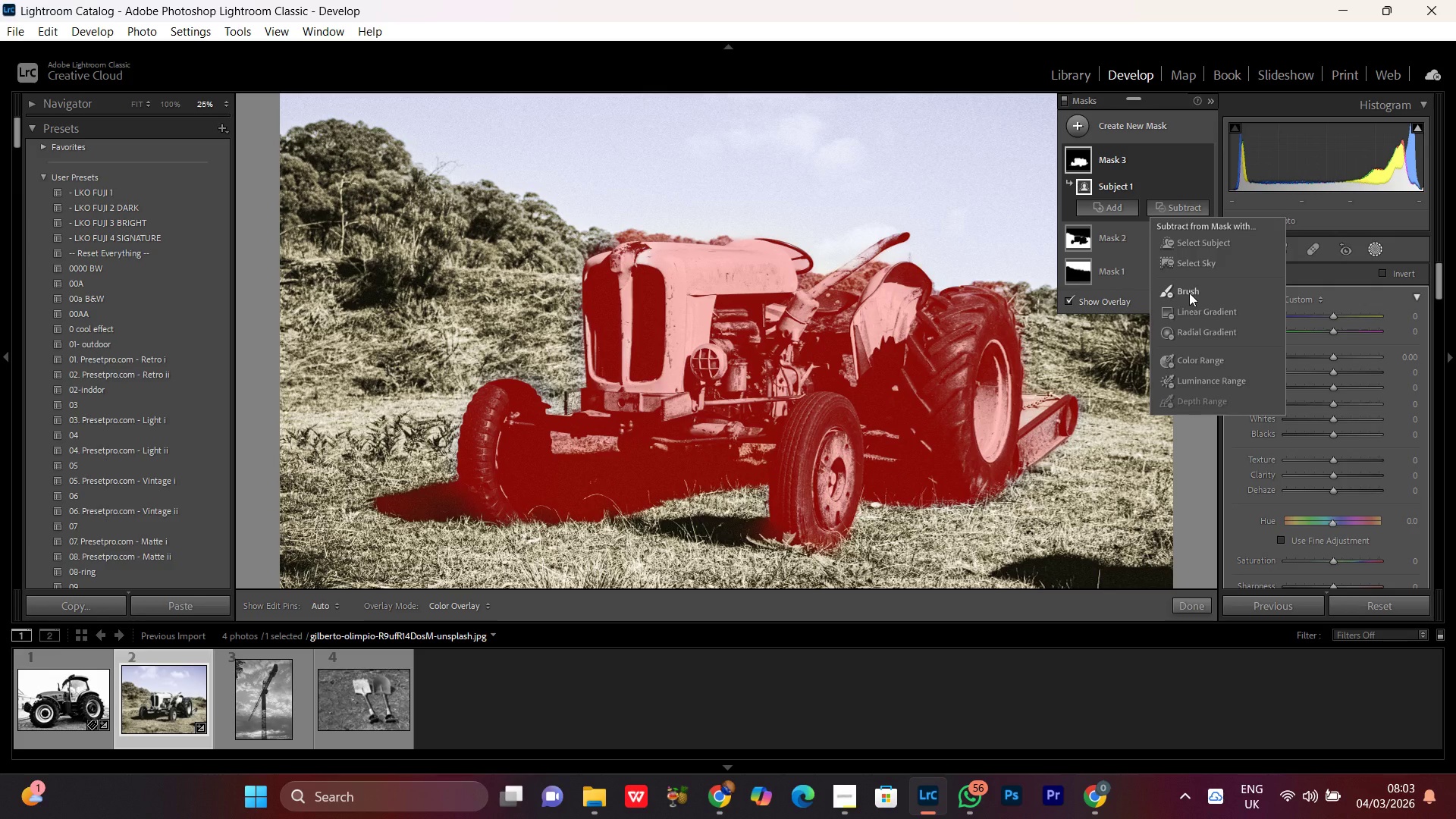 
left_click([1189, 293])
 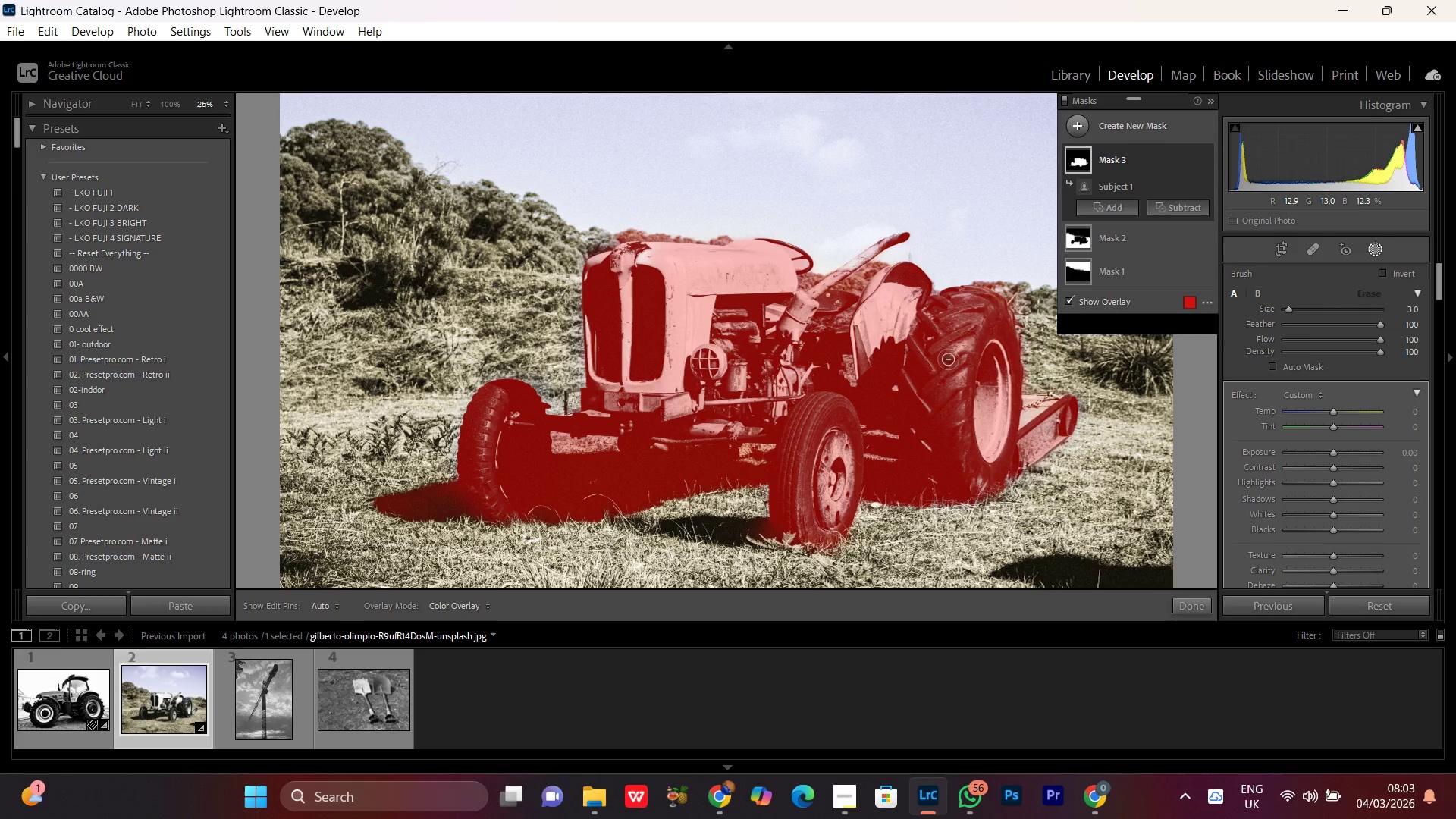 
left_click_drag(start_coordinate=[953, 328], to_coordinate=[1004, 469])
 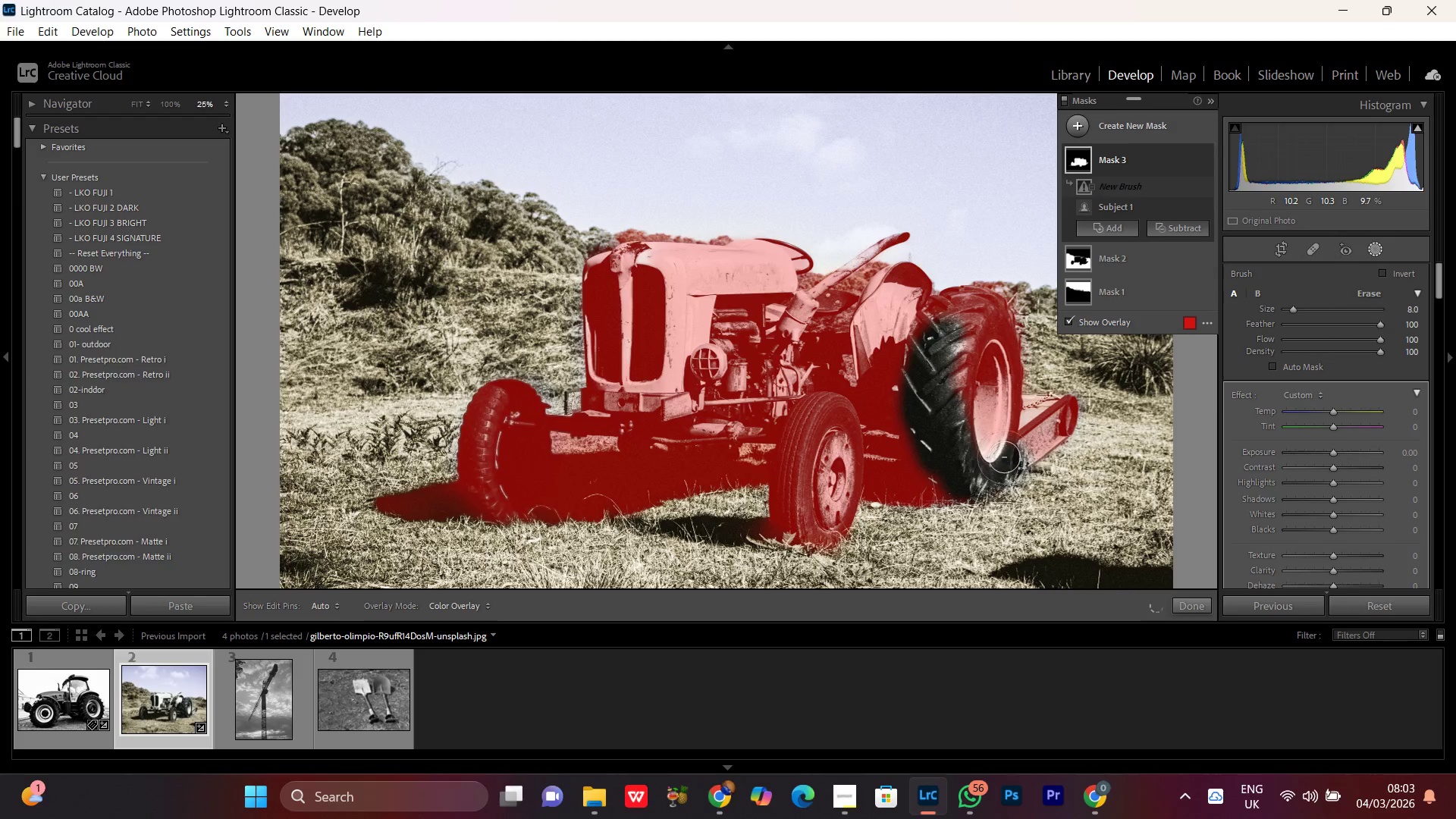 
scroll: coordinate [949, 352], scroll_direction: up, amount: 5.0
 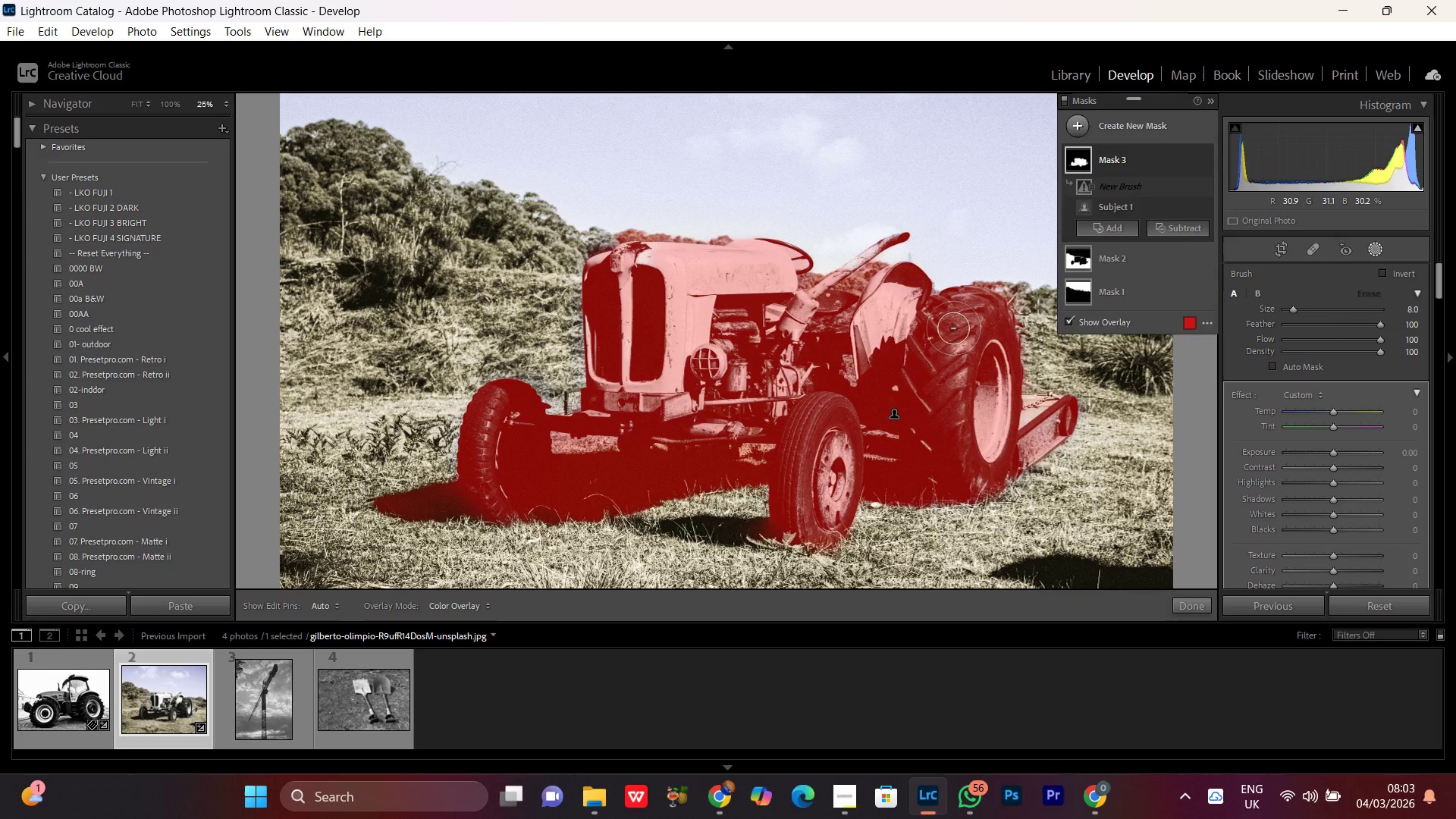 
scroll: coordinate [1009, 441], scroll_direction: down, amount: 7.0
 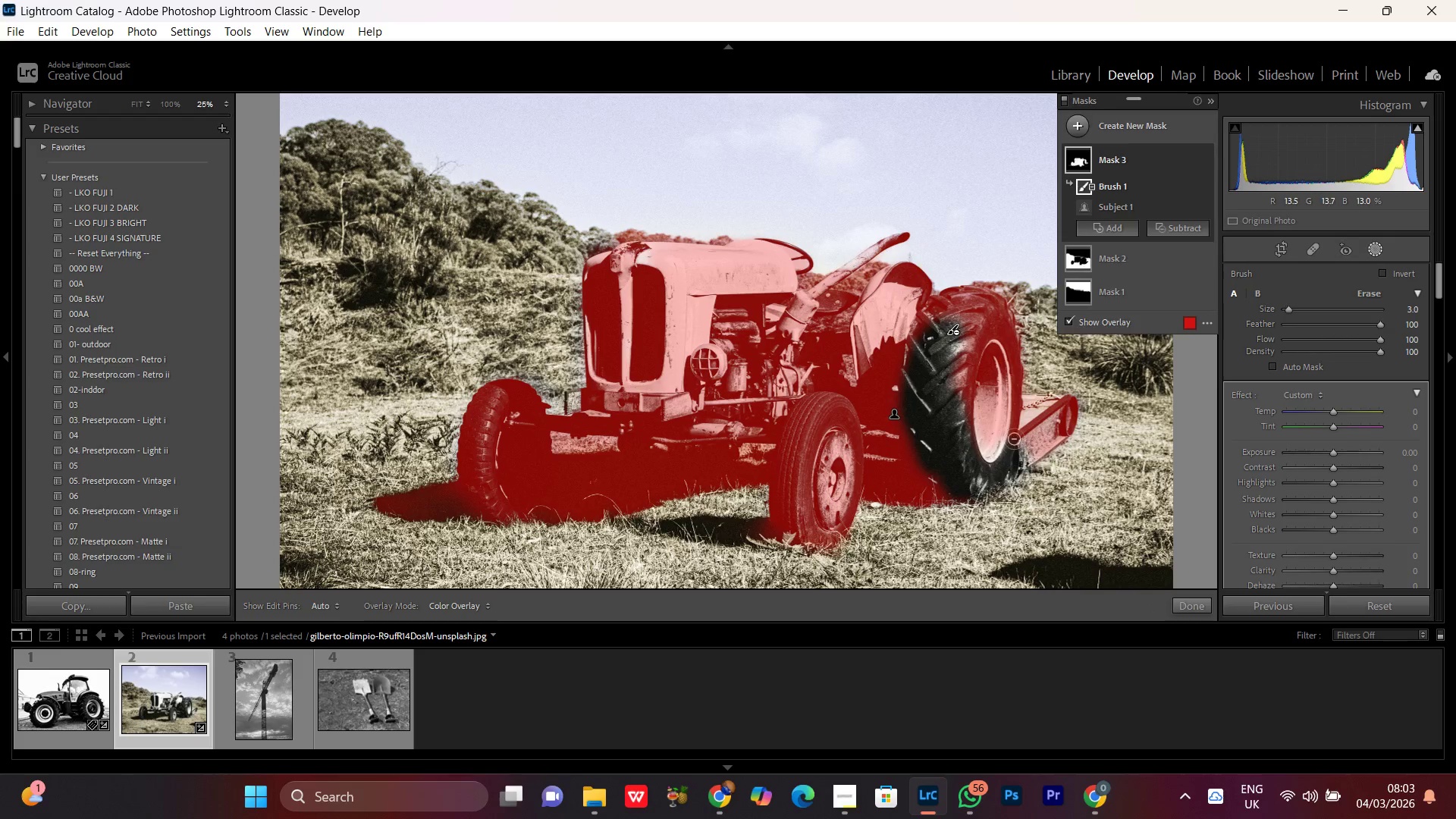 
left_click_drag(start_coordinate=[1014, 444], to_coordinate=[949, 384])
 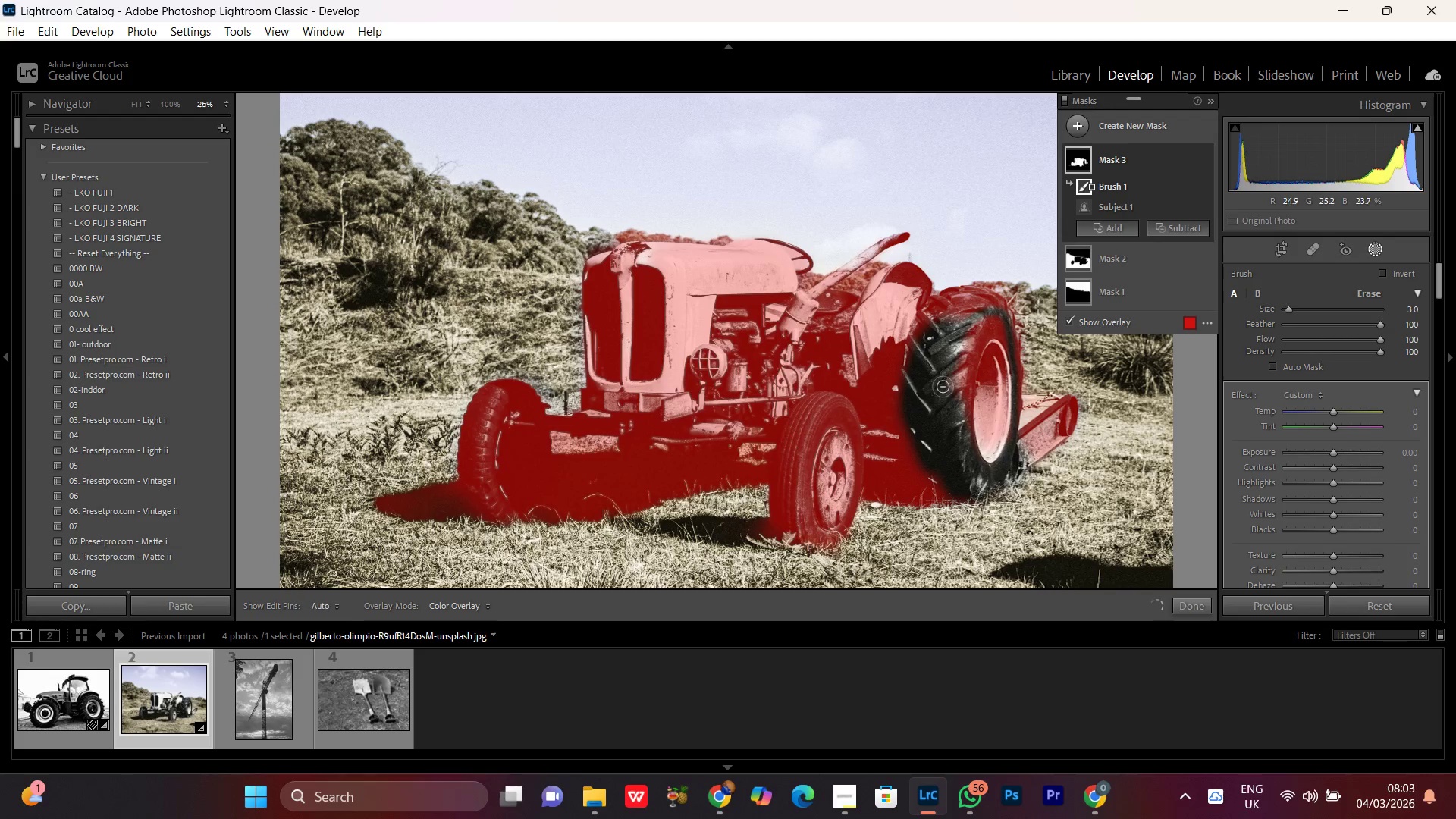 
left_click_drag(start_coordinate=[940, 344], to_coordinate=[979, 463])
 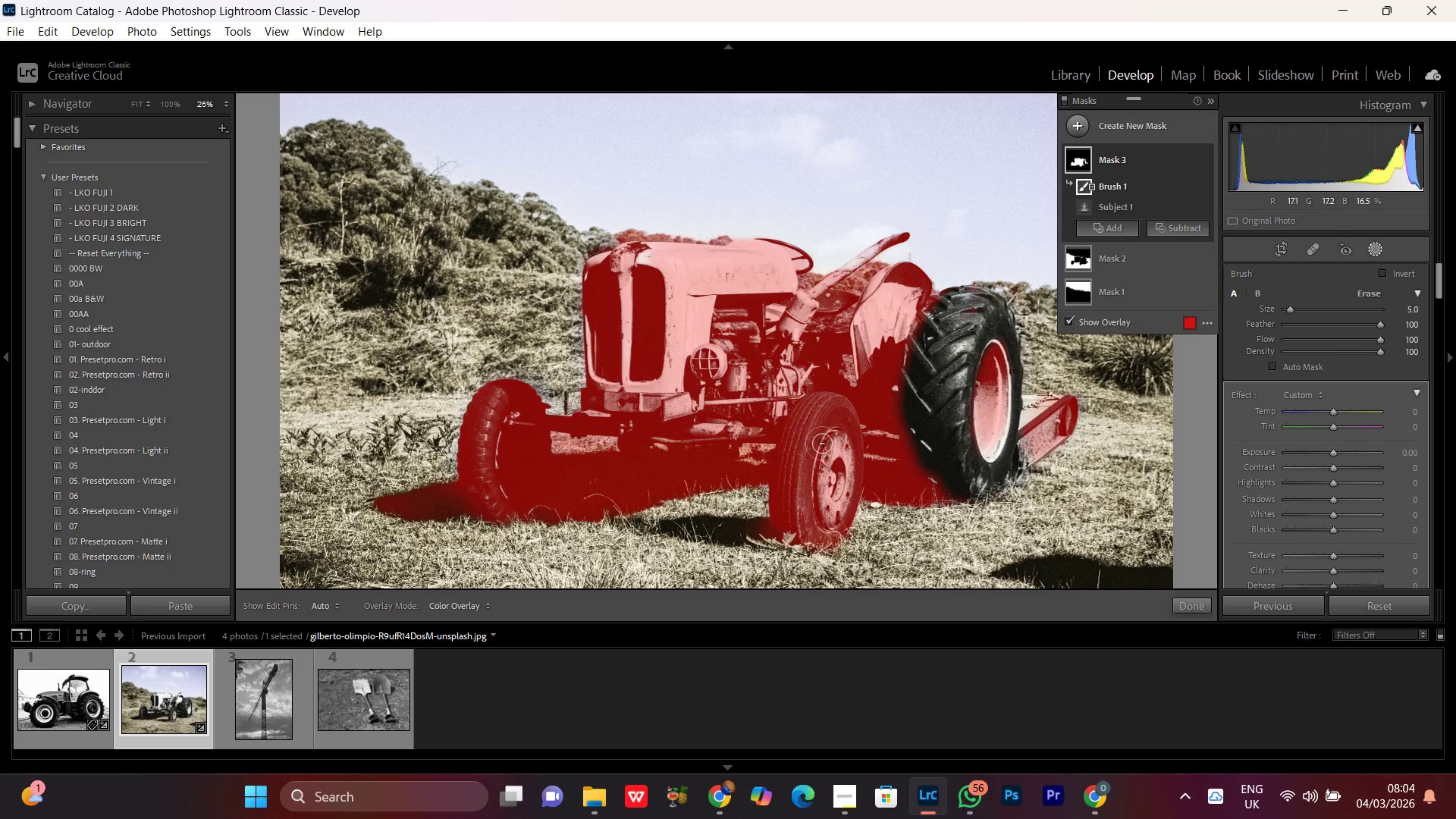 
scroll: coordinate [943, 379], scroll_direction: up, amount: 3.0
 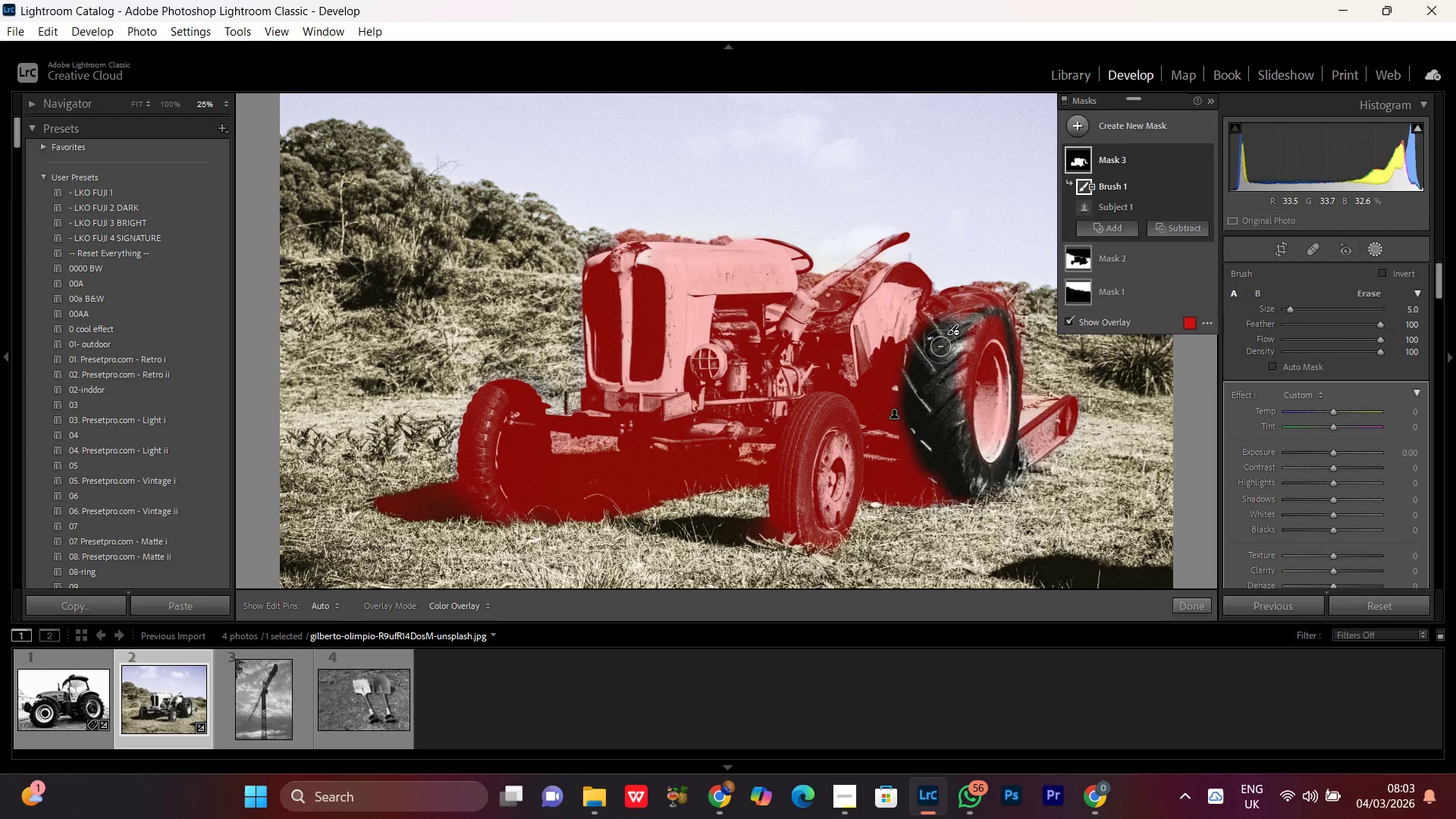 
scroll: coordinate [811, 422], scroll_direction: down, amount: 1.0
 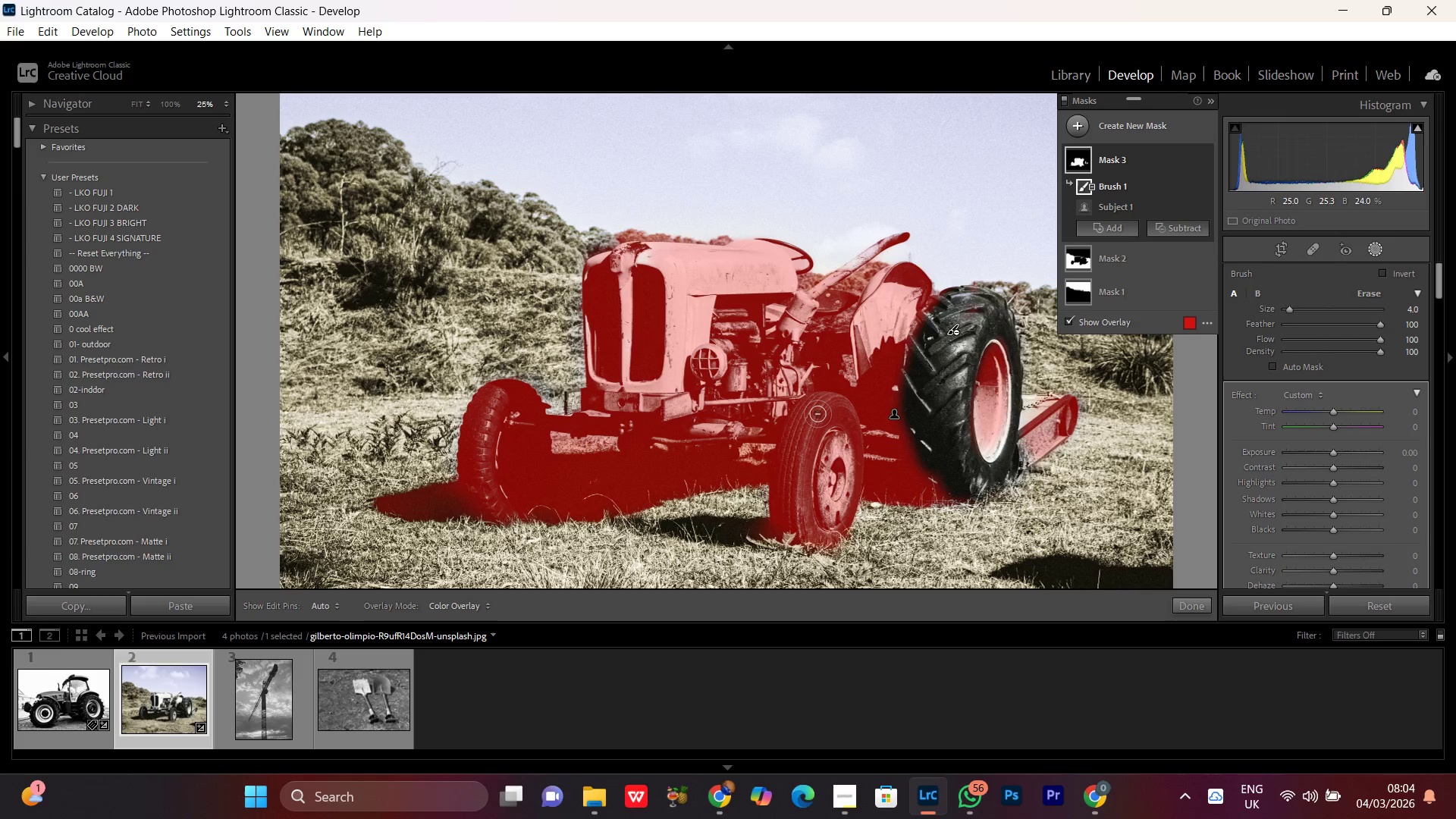 
scroll: coordinate [817, 414], scroll_direction: up, amount: 1.0
 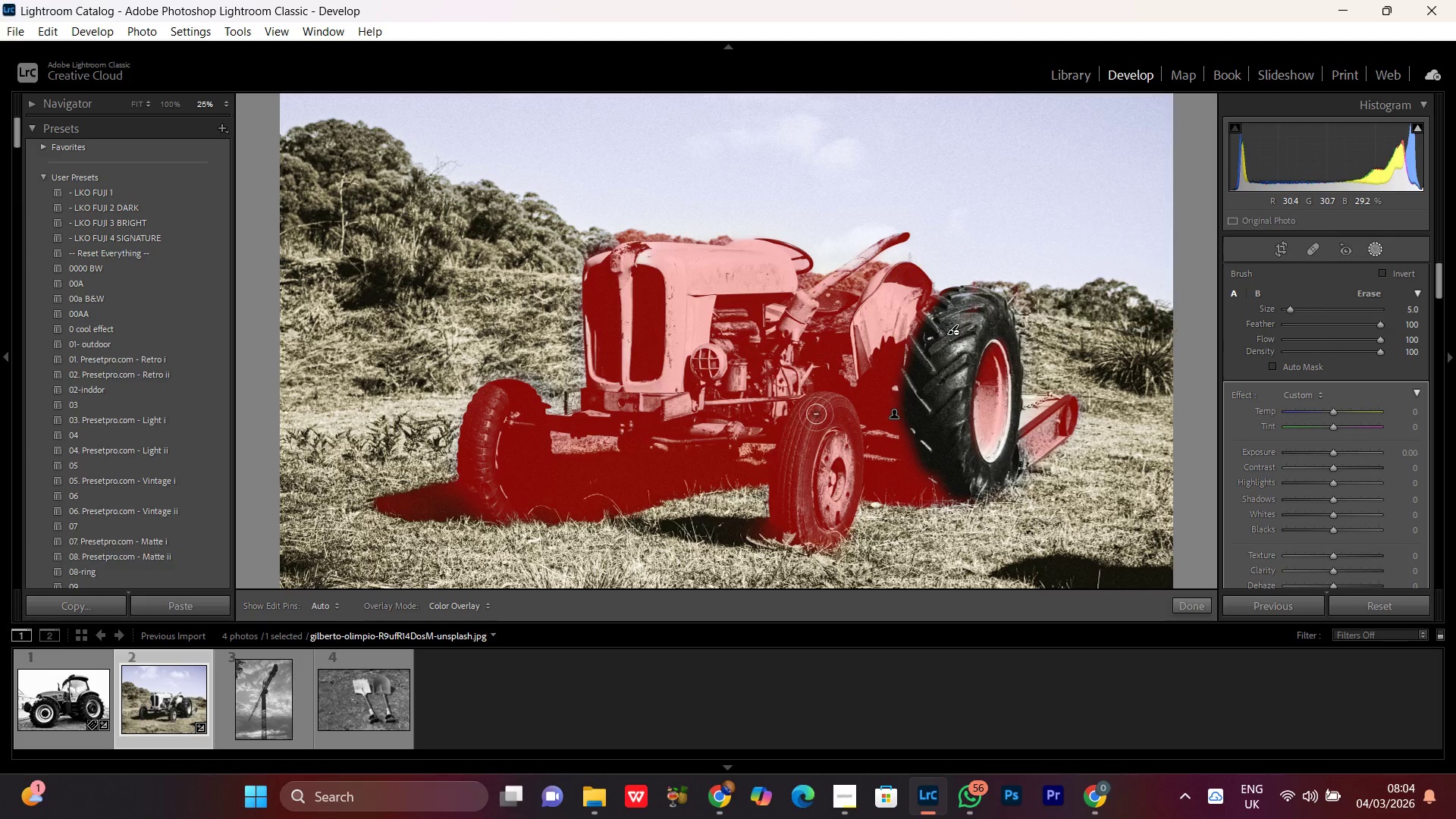 
left_click_drag(start_coordinate=[817, 414], to_coordinate=[832, 431])
 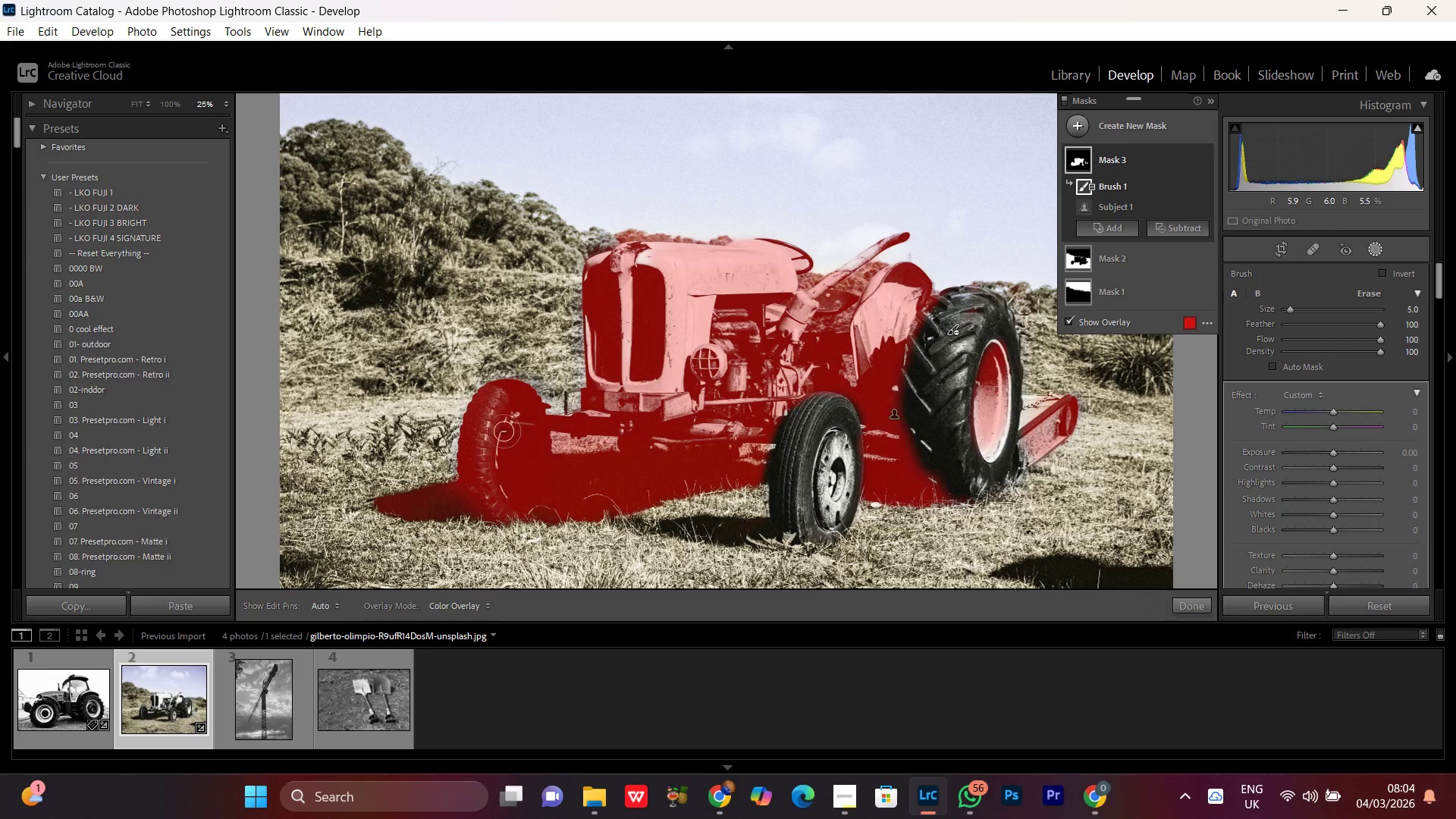 
scroll: coordinate [492, 419], scroll_direction: down, amount: 2.0
 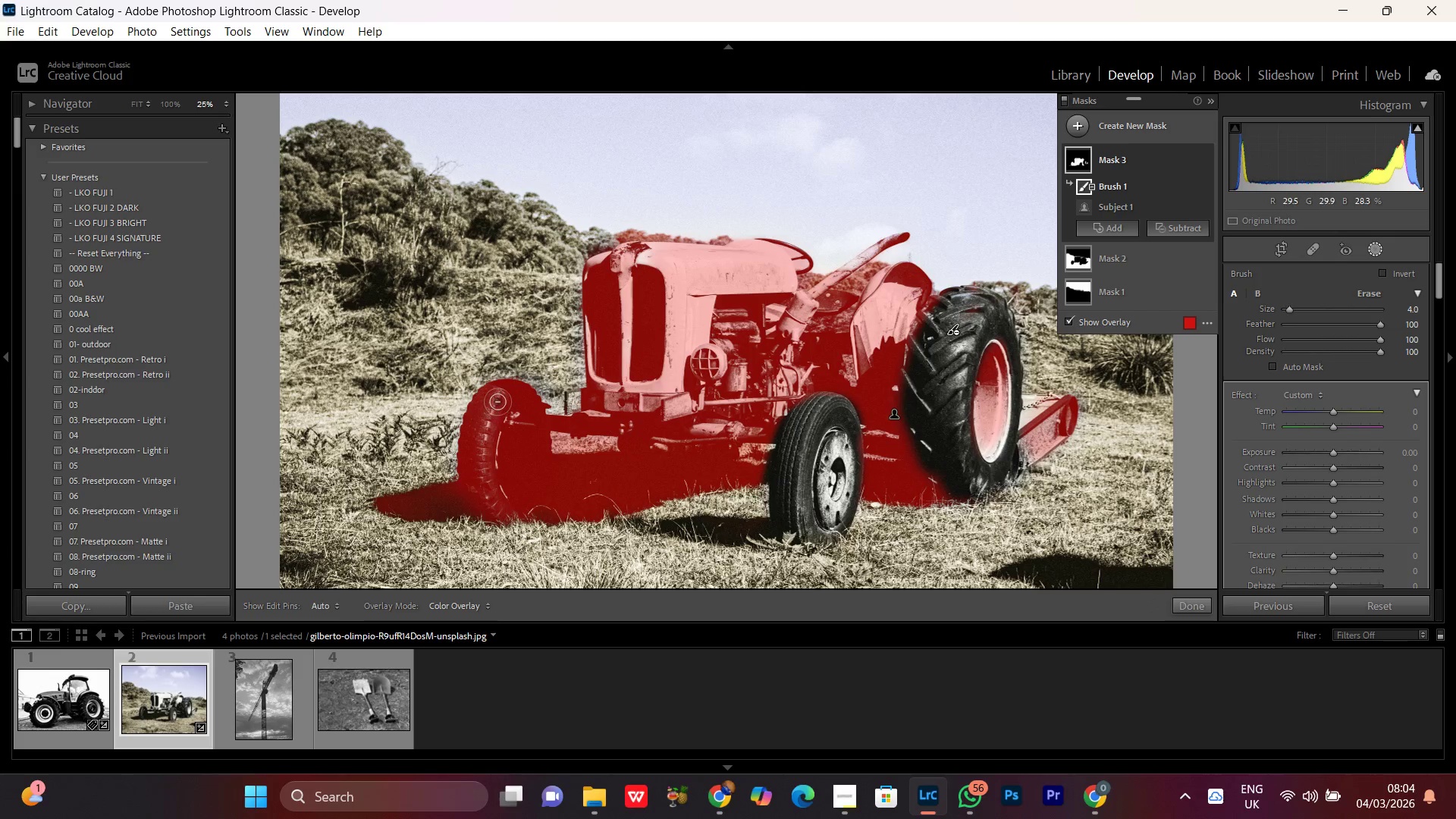 
left_click_drag(start_coordinate=[497, 402], to_coordinate=[538, 530])
 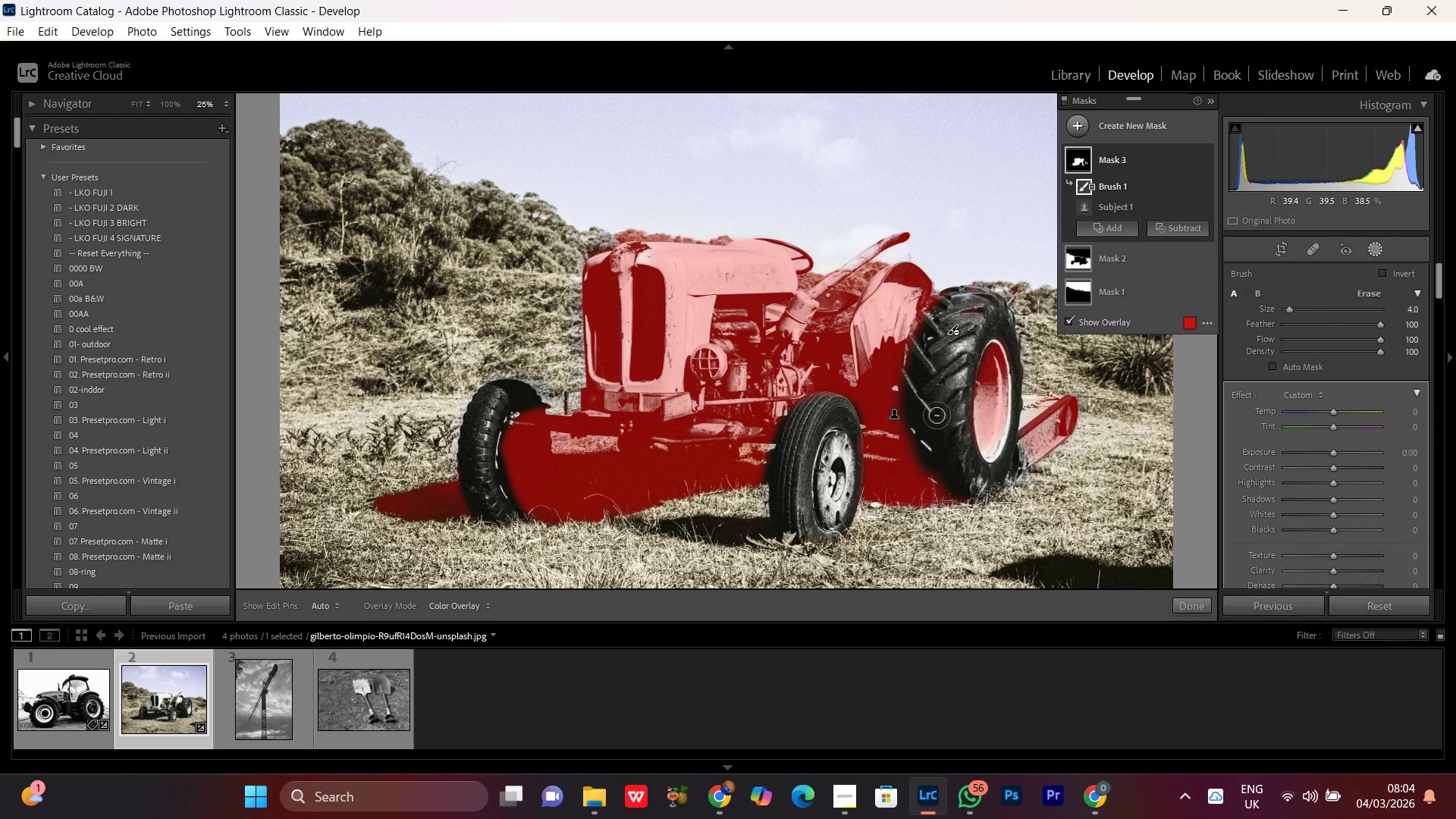 
left_click_drag(start_coordinate=[918, 427], to_coordinate=[959, 516])
 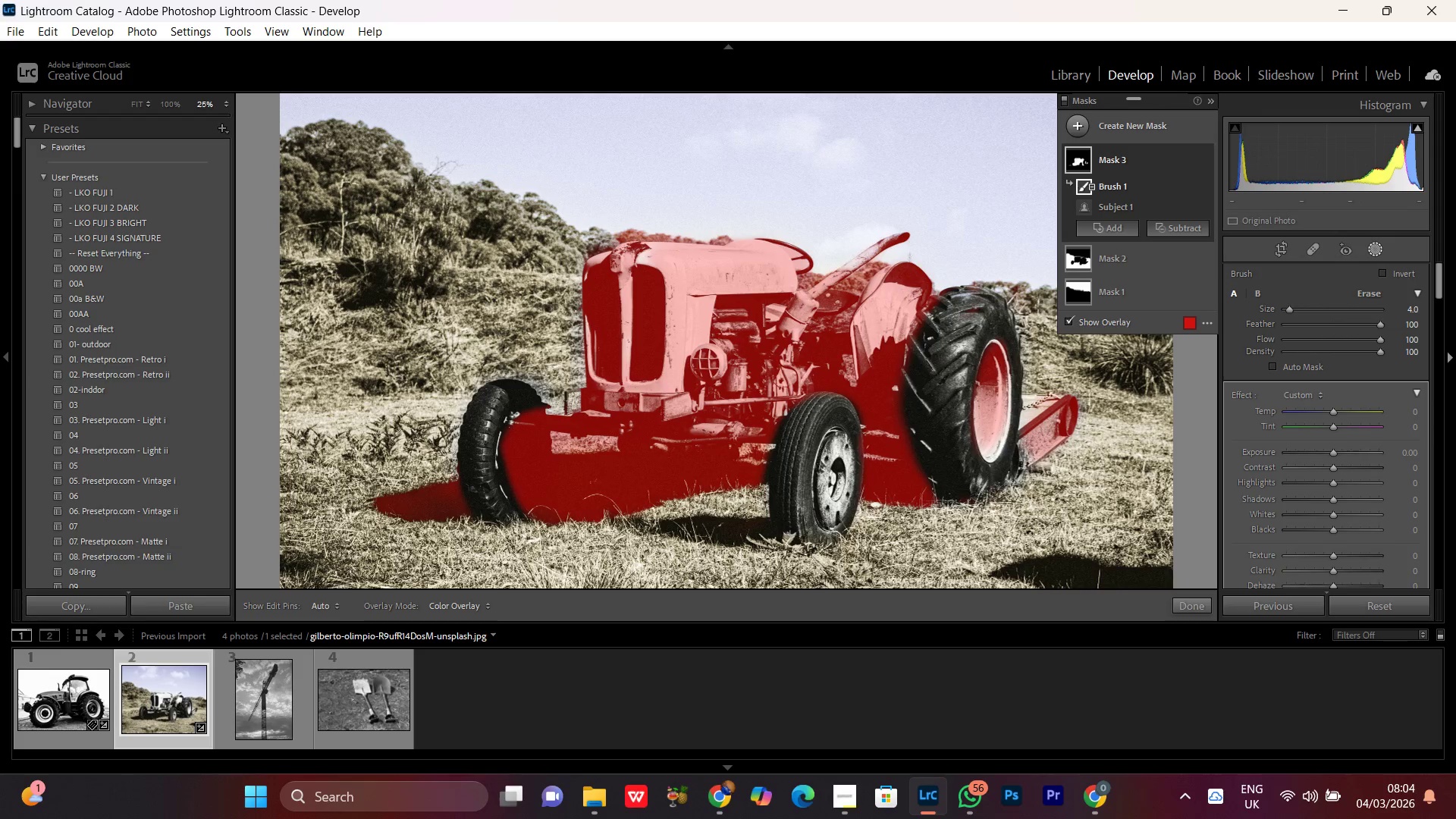 
wait(5.16)
 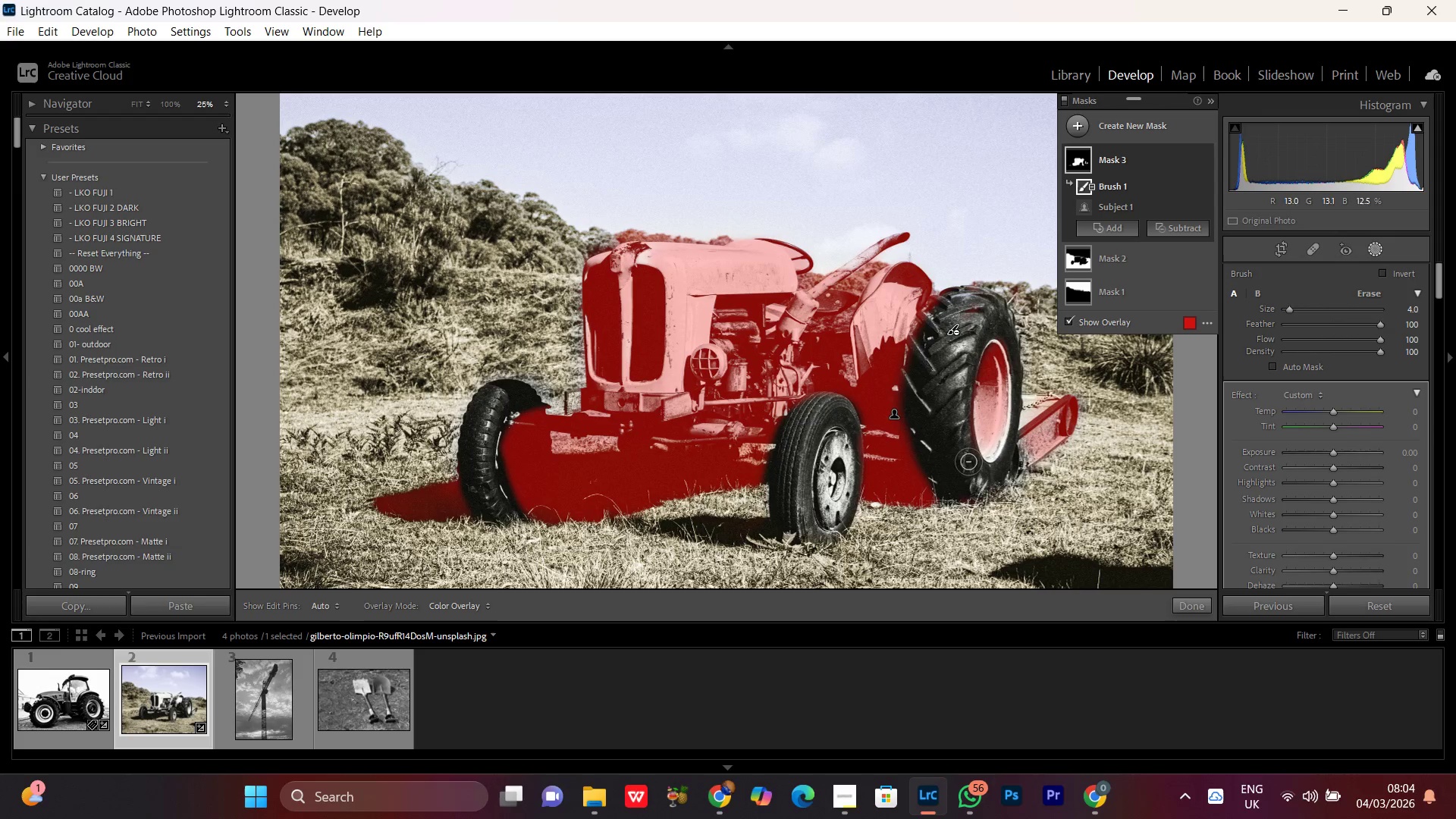 
left_click([1333, 410])
 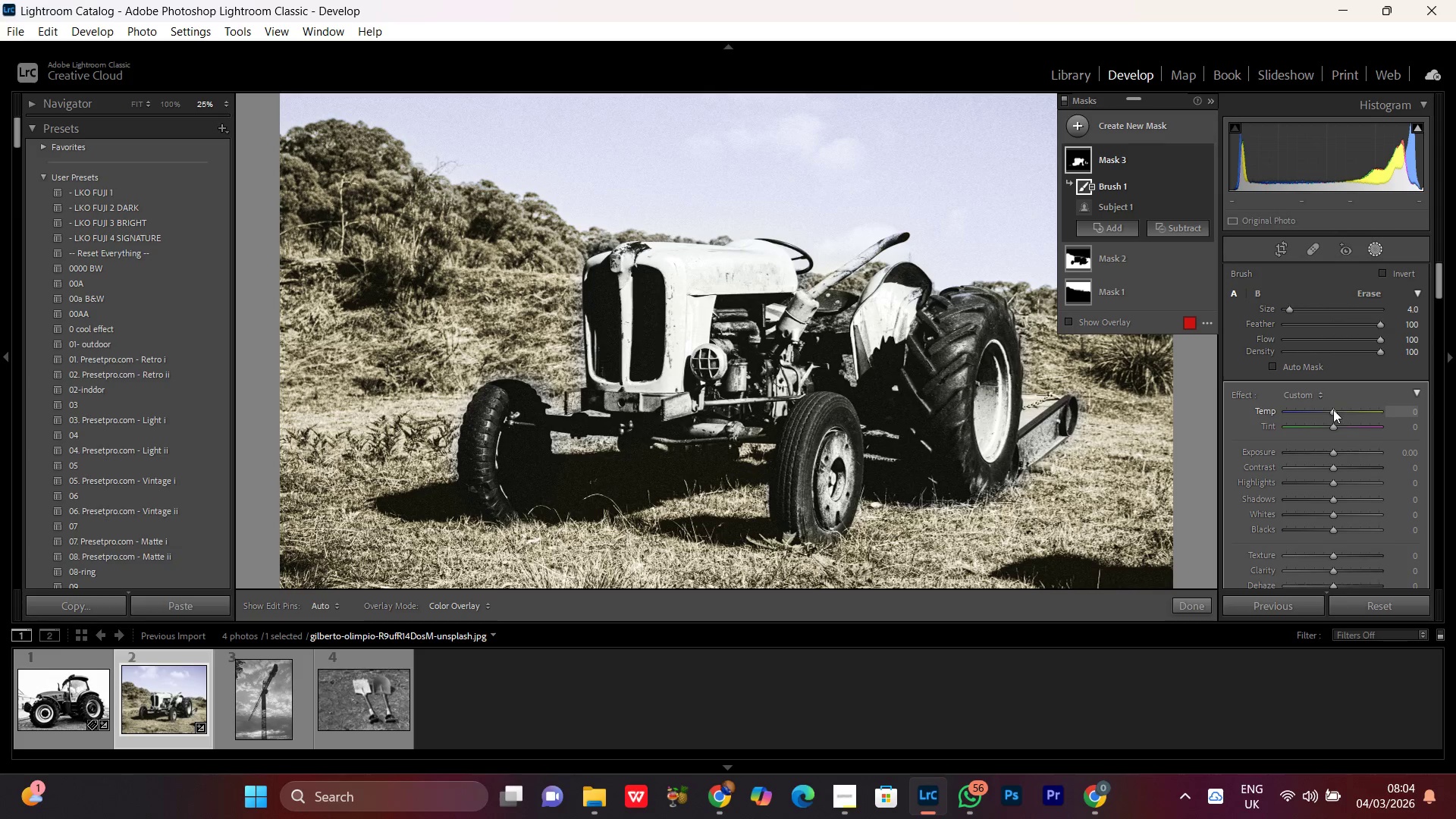 
scroll: coordinate [1333, 410], scroll_direction: down, amount: 3.0
 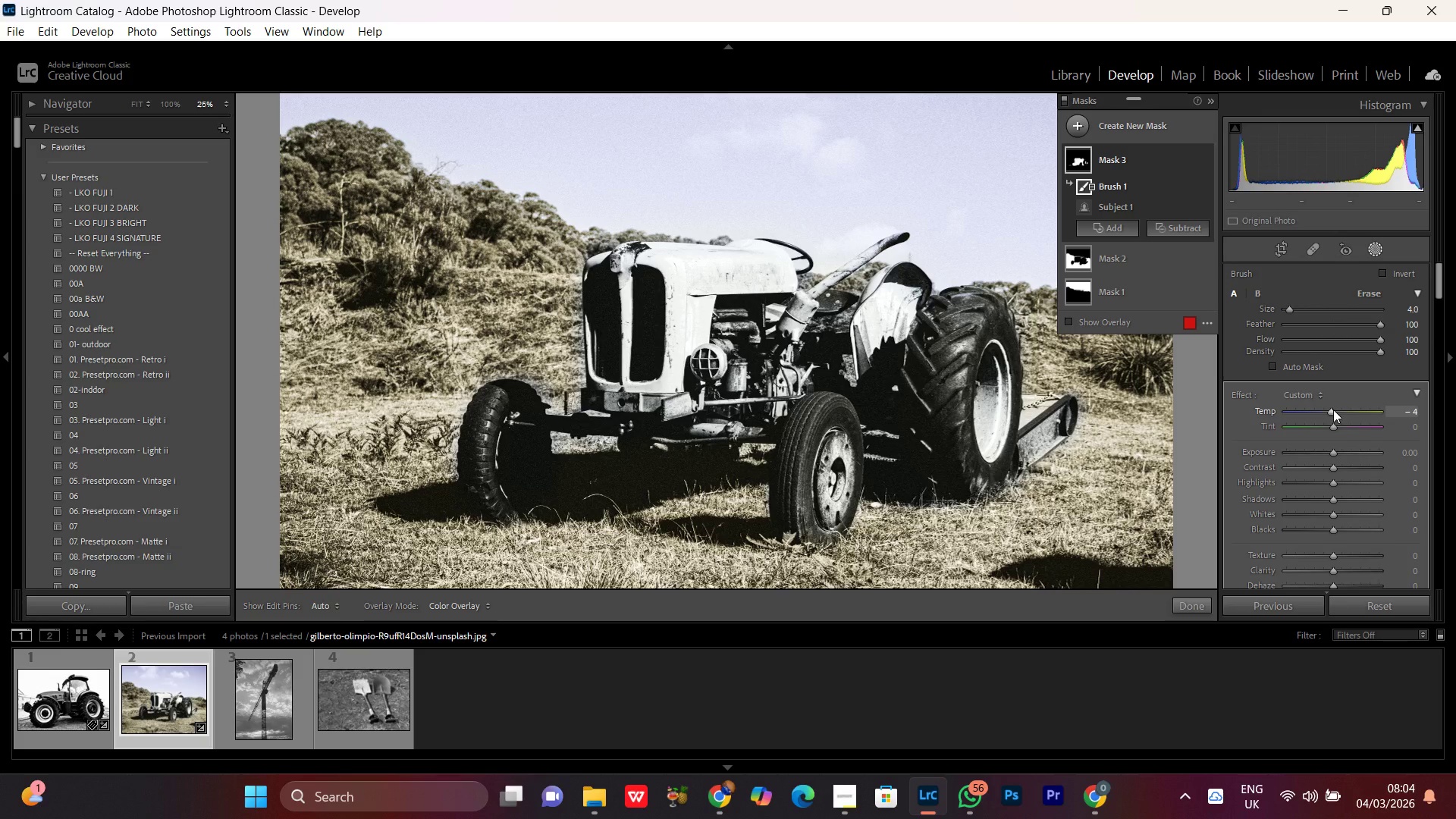 
scroll: coordinate [1333, 410], scroll_direction: up, amount: 25.0
 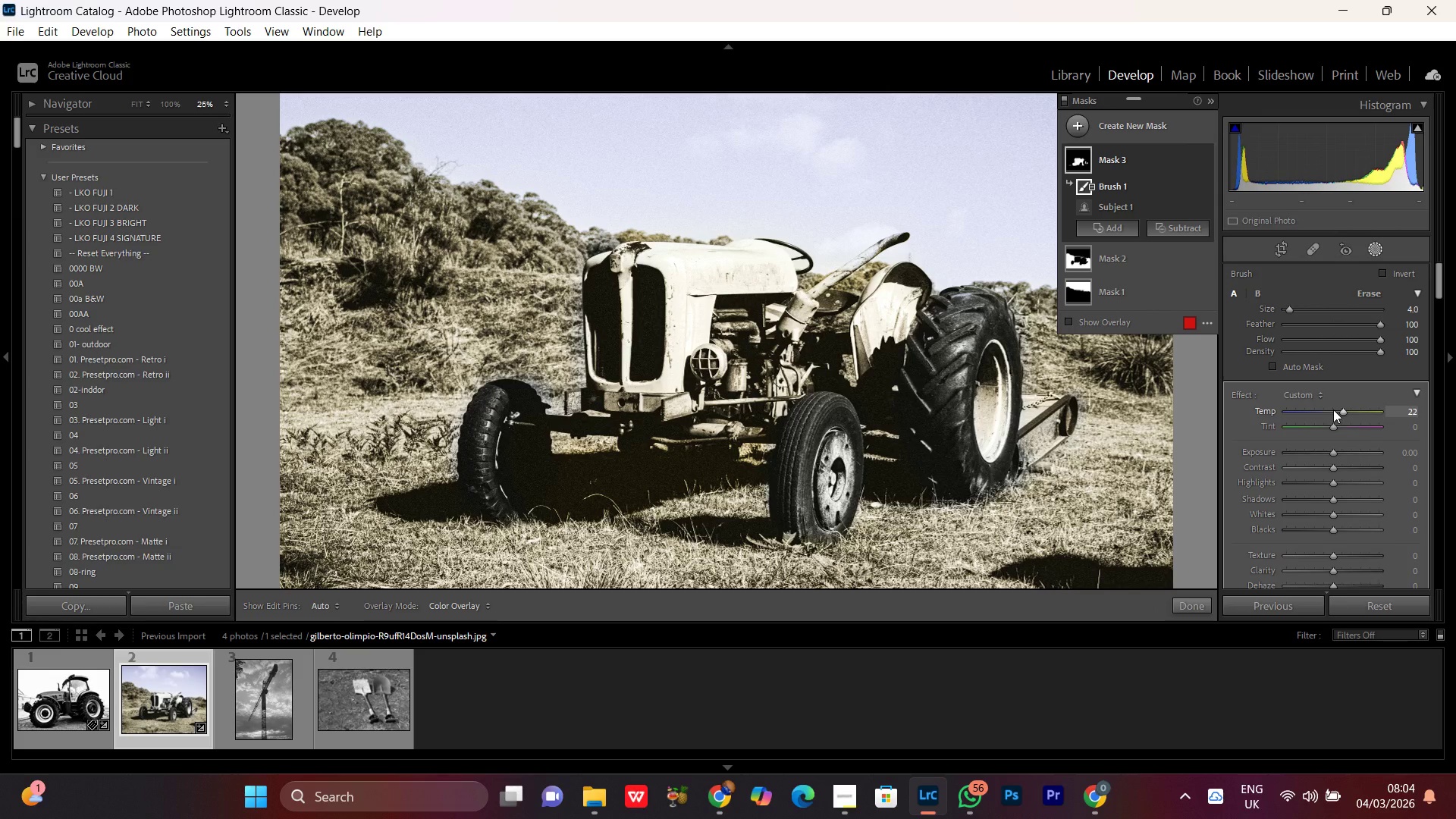 
scroll: coordinate [1333, 410], scroll_direction: none, amount: 0.0
 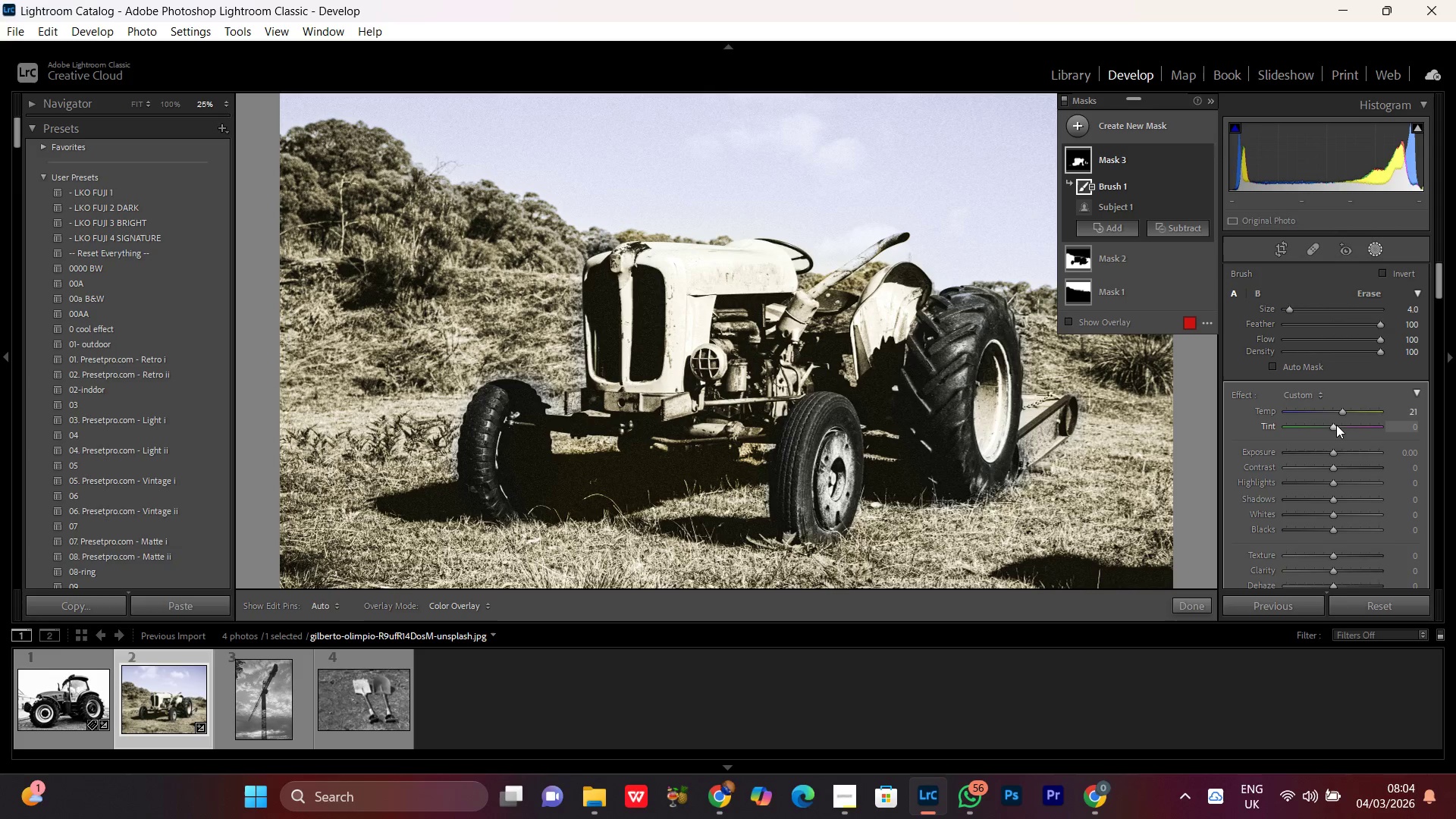 
left_click([1331, 423])
 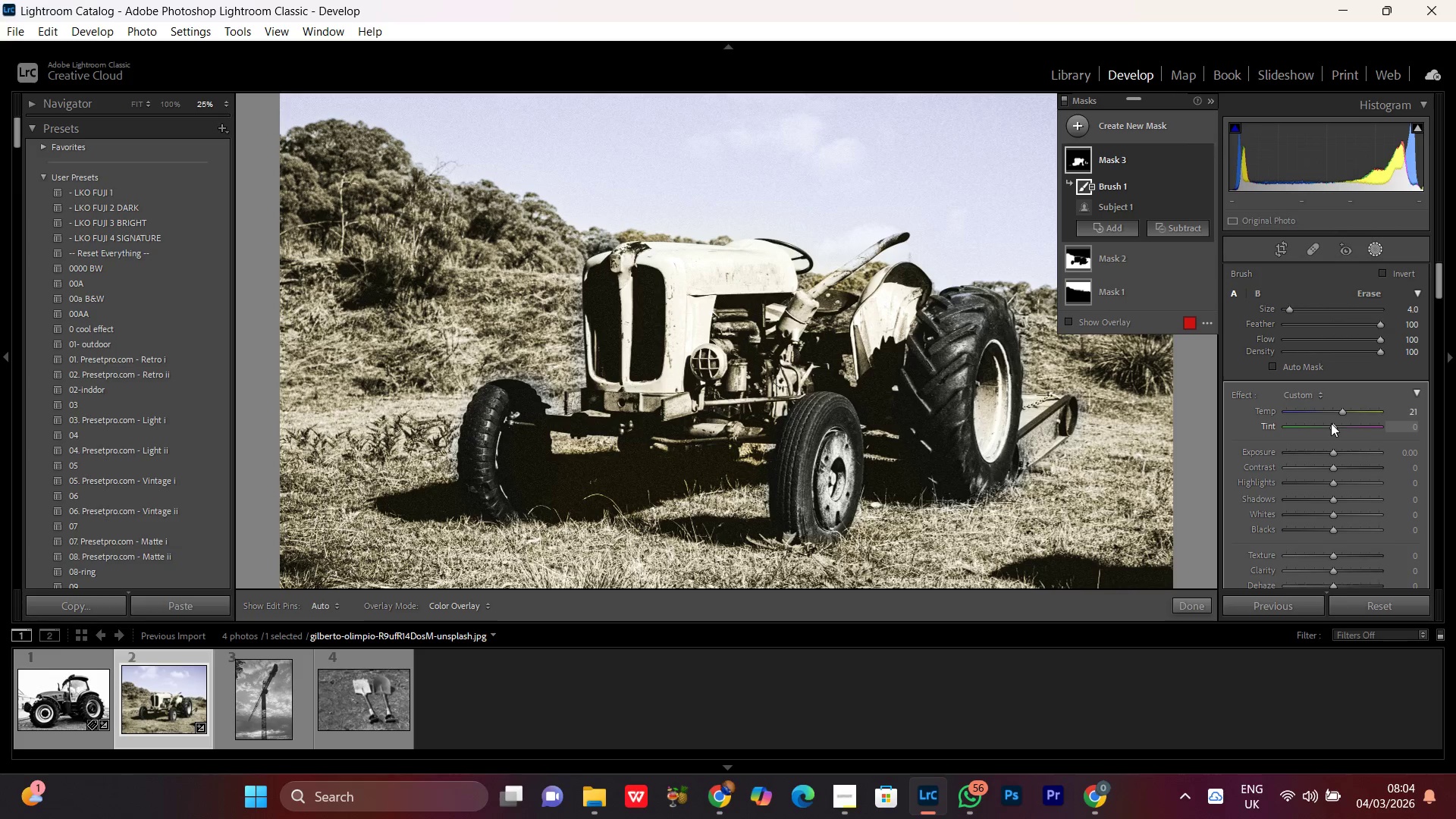 
scroll: coordinate [1331, 423], scroll_direction: up, amount: 15.0
 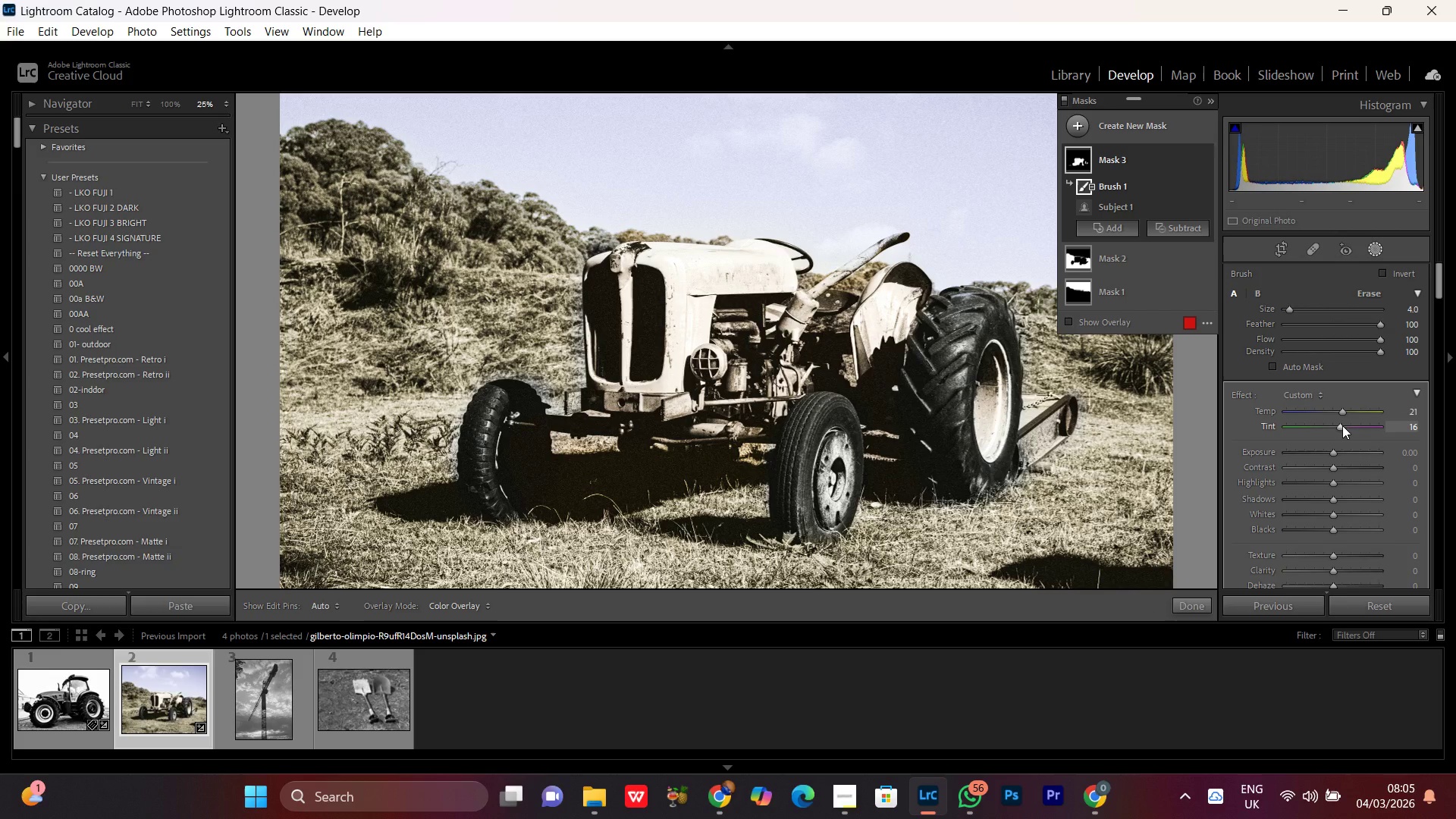 
left_click_drag(start_coordinate=[1342, 425], to_coordinate=[1333, 431])
 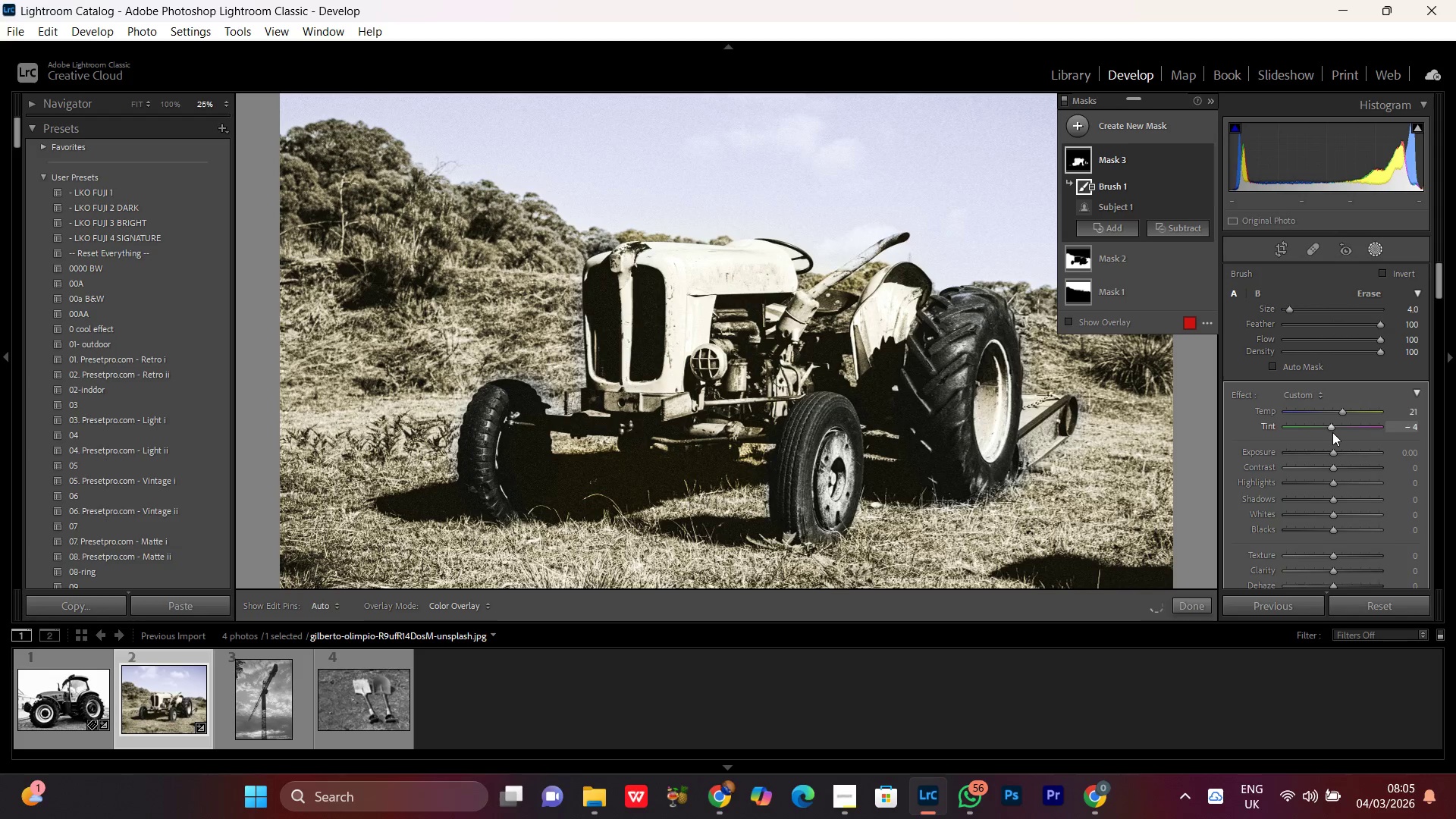 
left_click_drag(start_coordinate=[1331, 428], to_coordinate=[1345, 425])
 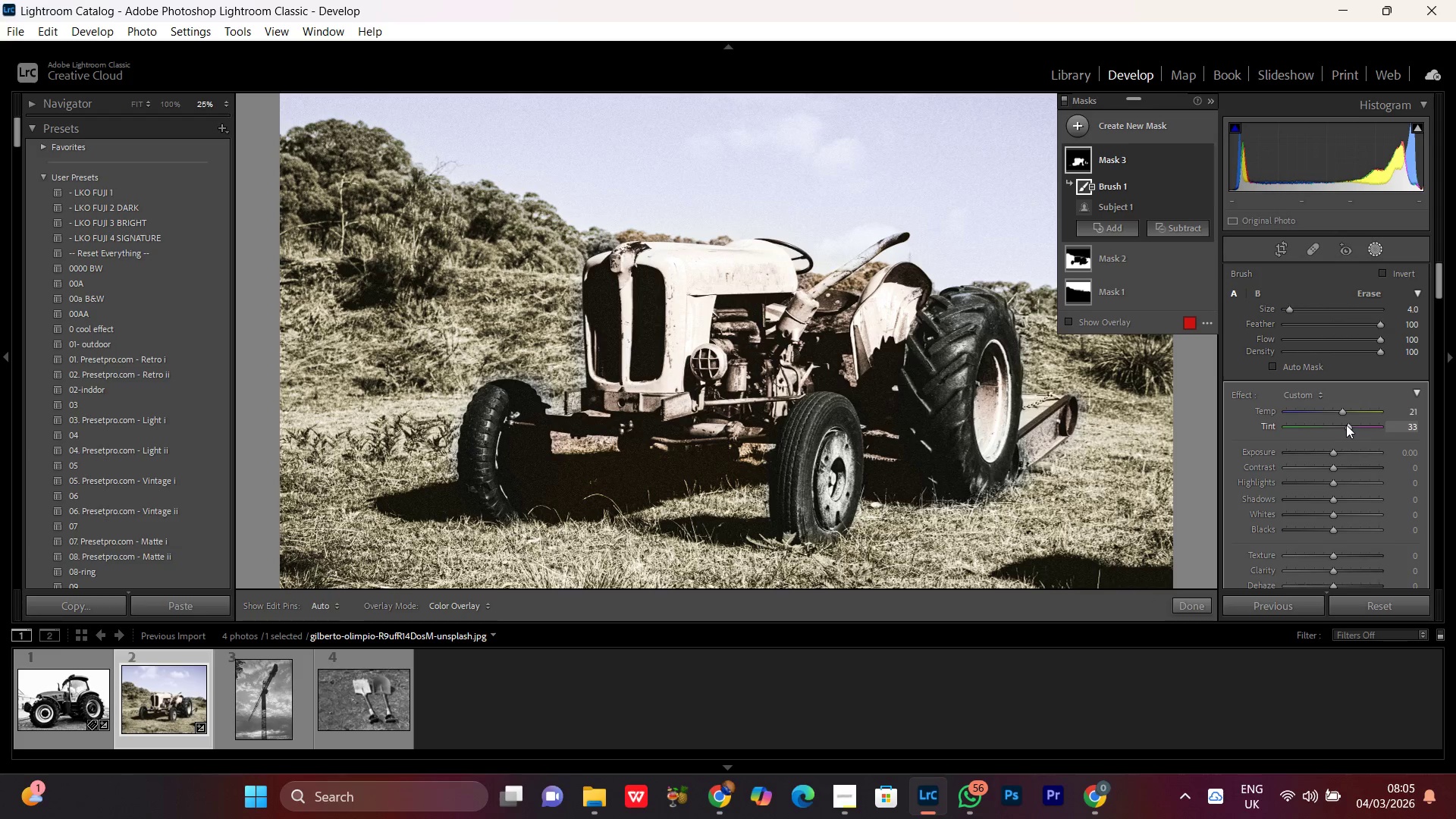 
scroll: coordinate [1331, 428], scroll_direction: up, amount: 6.0
 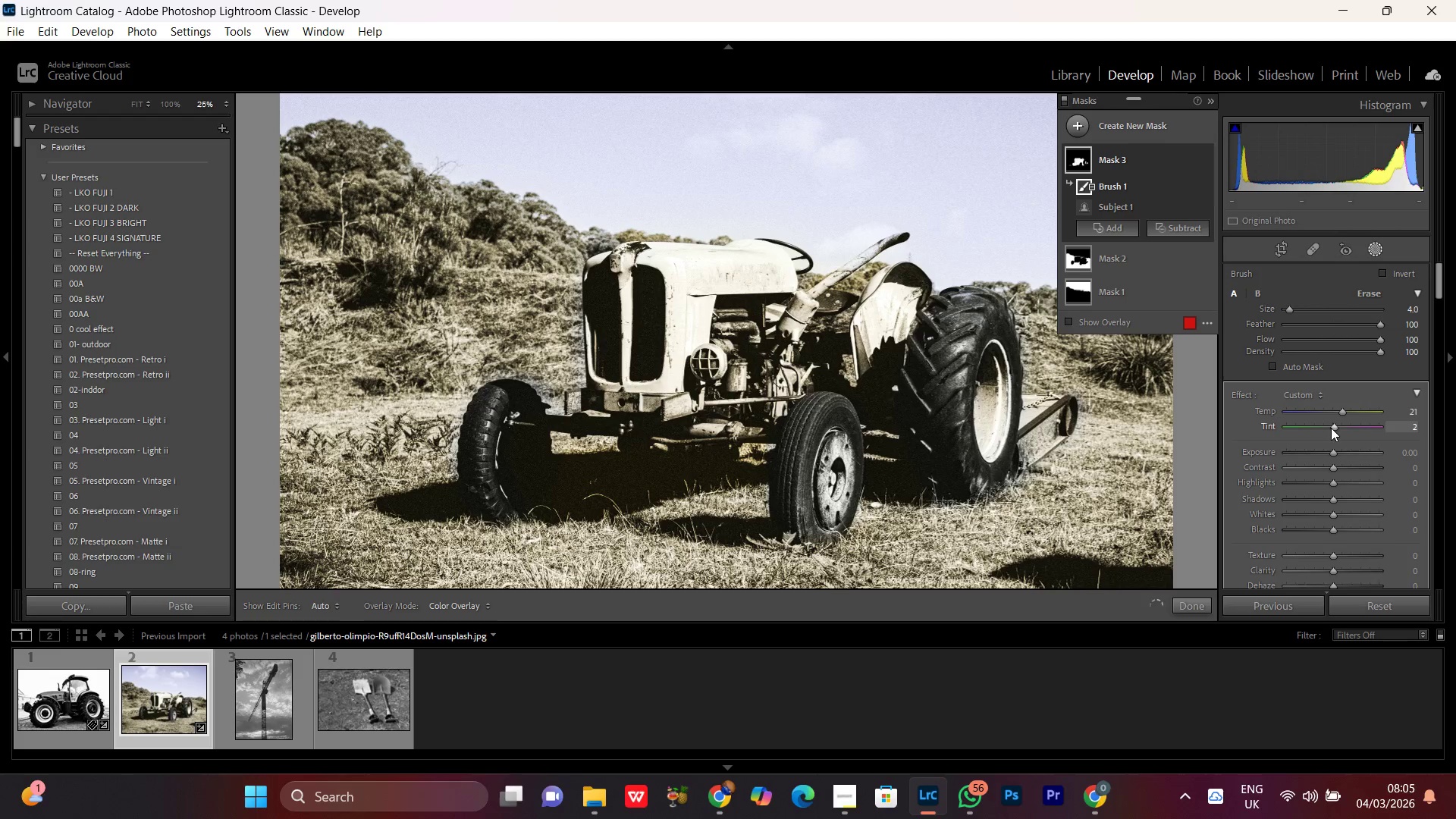 
scroll: coordinate [1346, 424], scroll_direction: down, amount: 17.0
 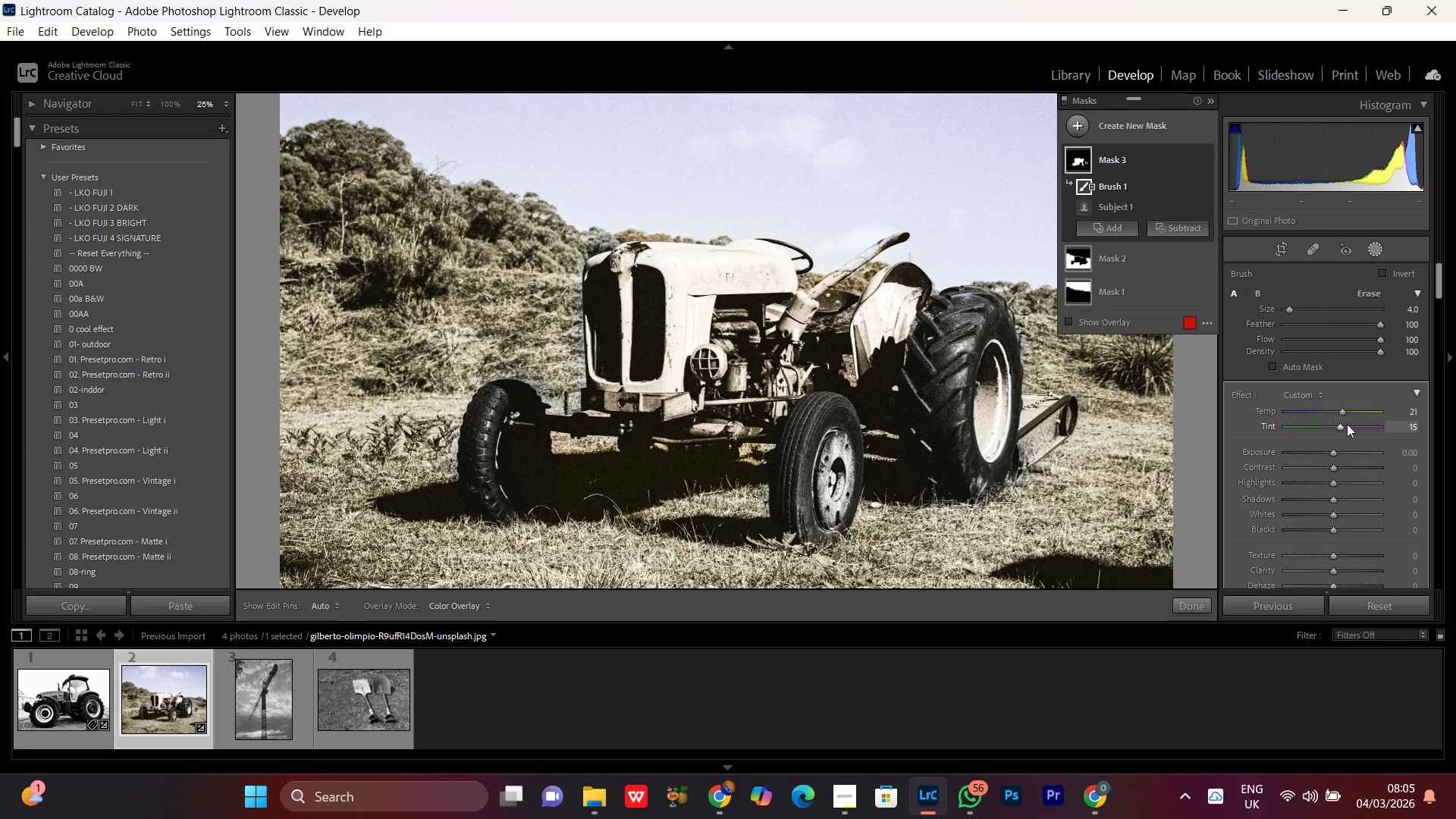 
scroll: coordinate [1347, 424], scroll_direction: none, amount: 0.0
 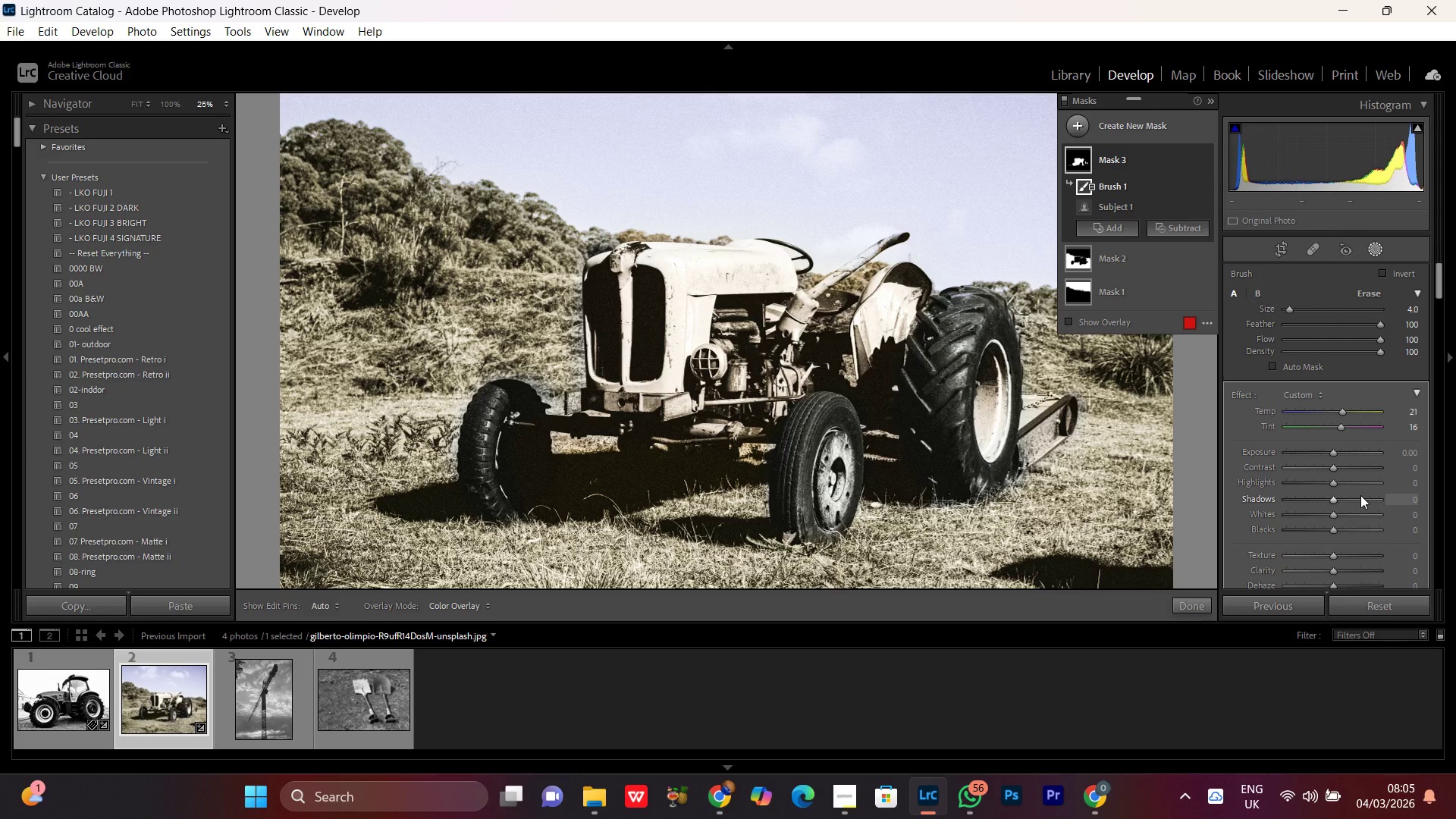 
wait(12.89)
 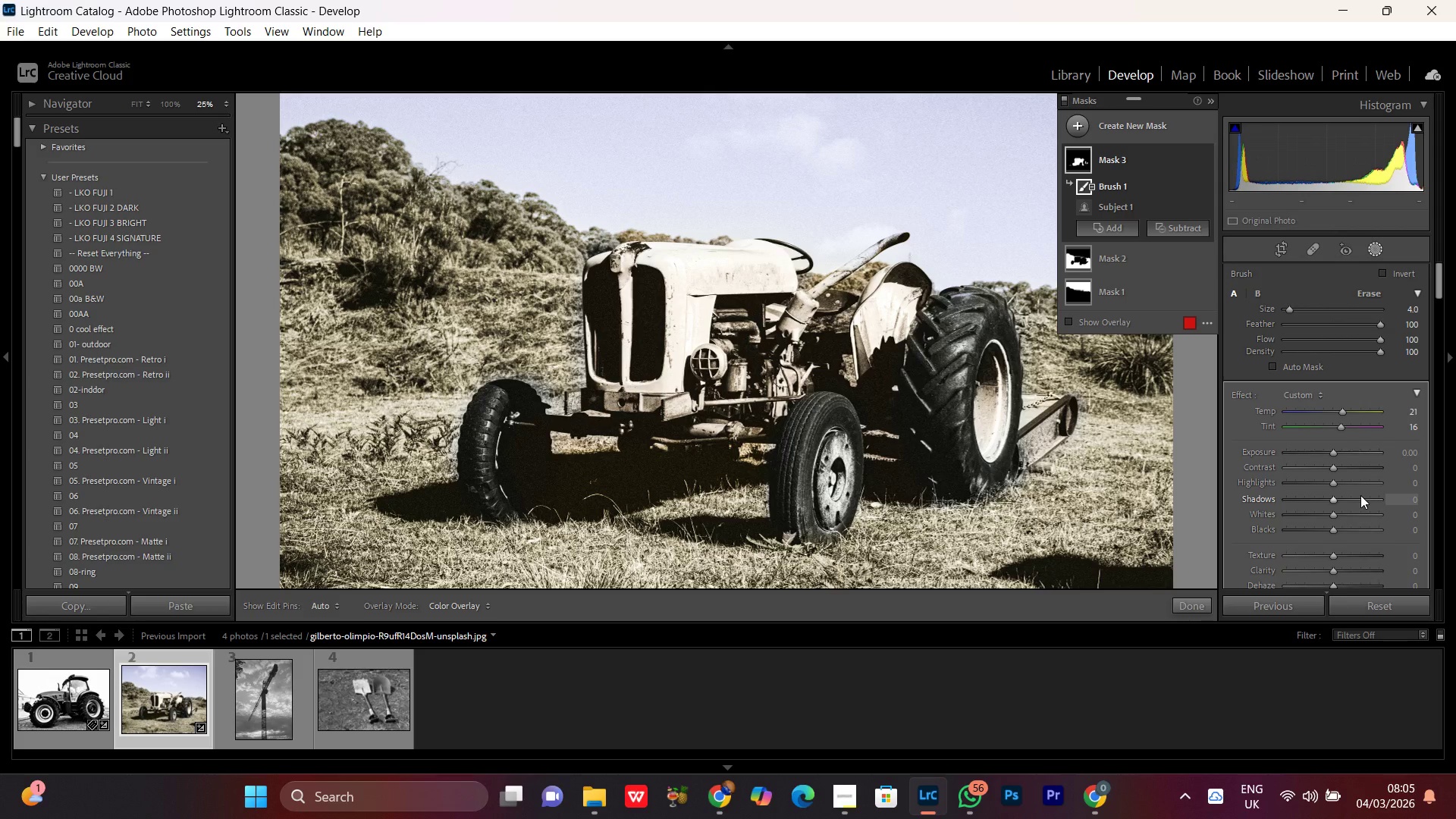 
scroll: coordinate [1360, 495], scroll_direction: down, amount: 1.0
 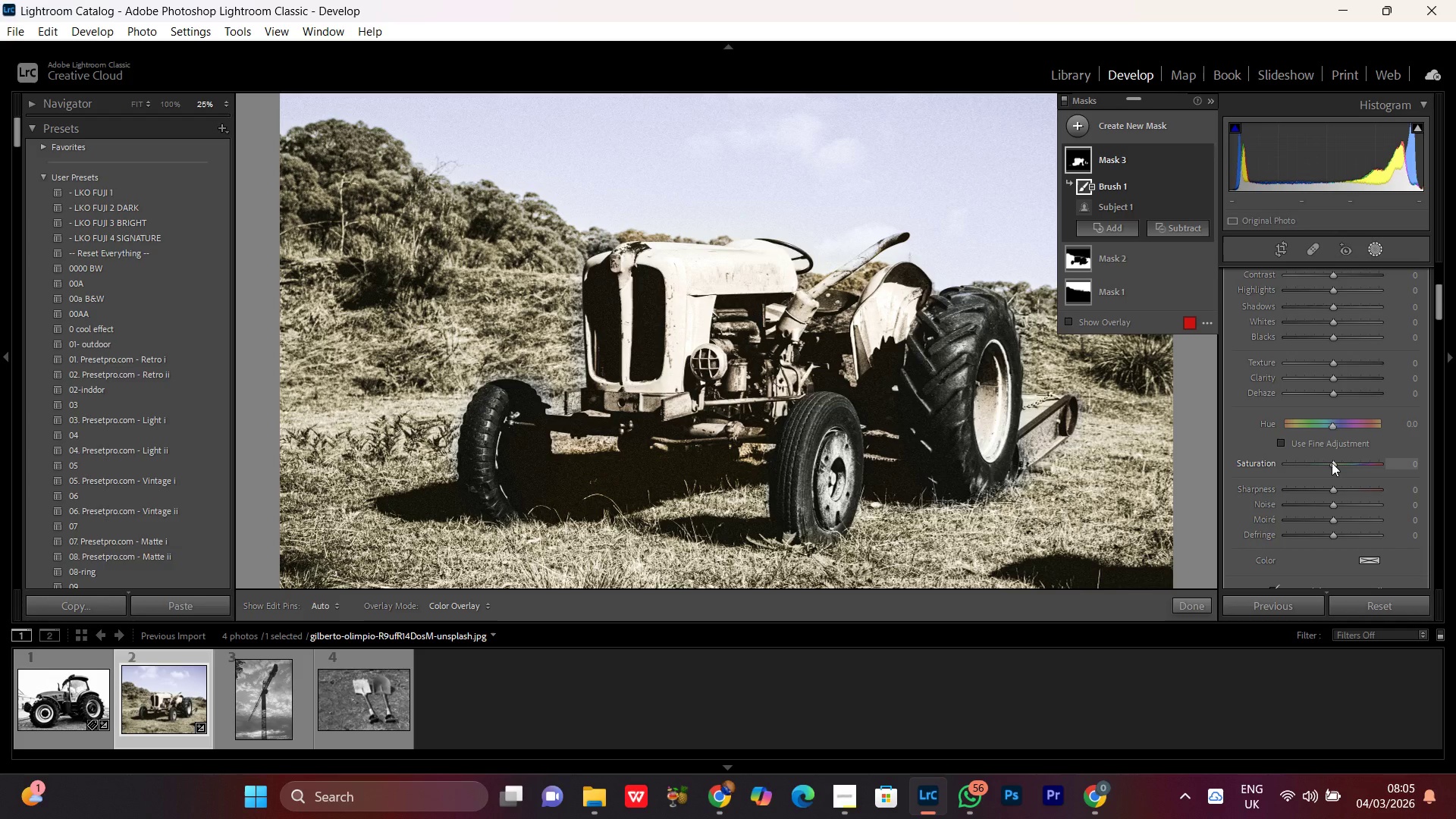 
left_click([1332, 463])
 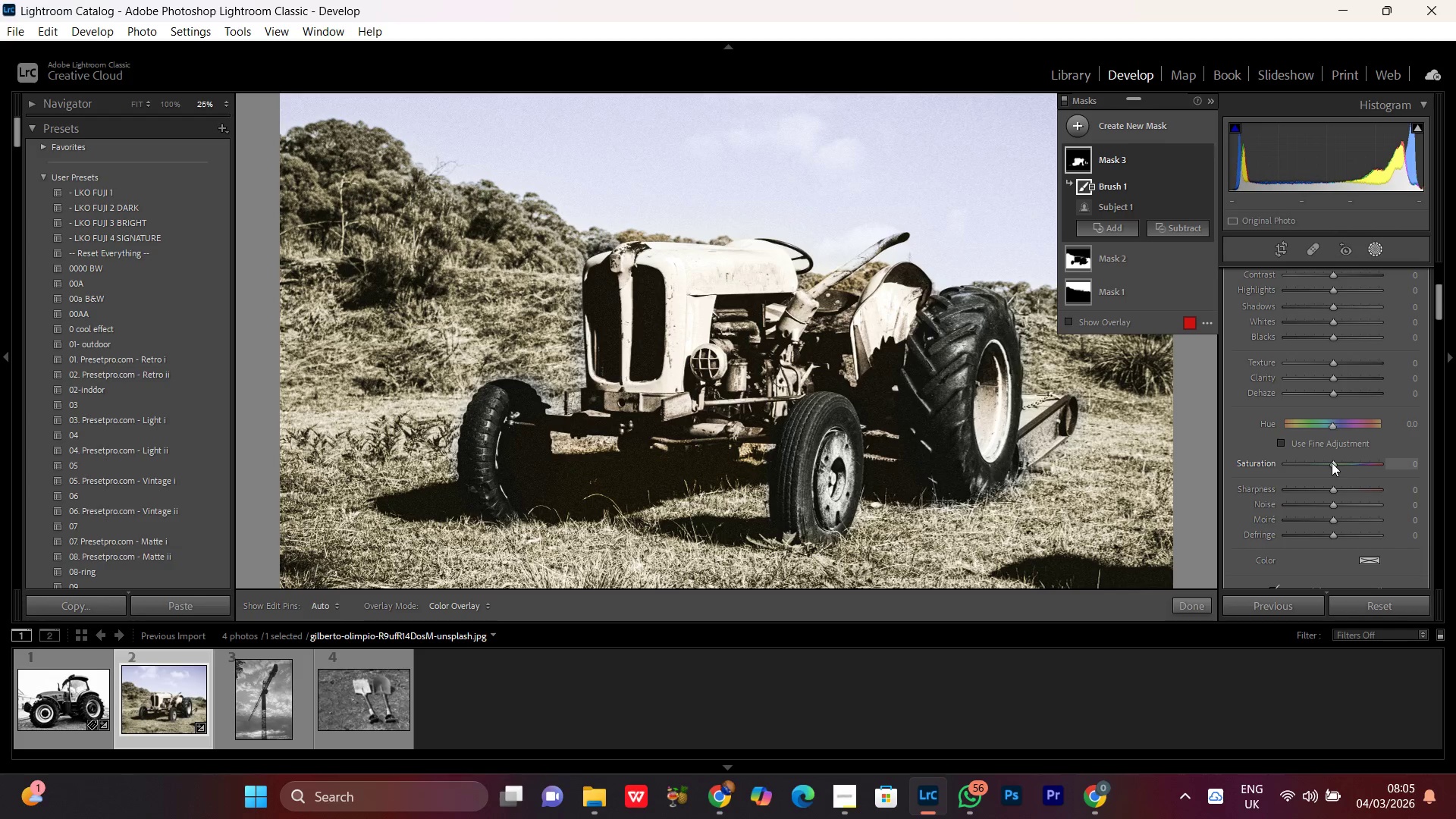 
scroll: coordinate [1332, 463], scroll_direction: up, amount: 28.0
 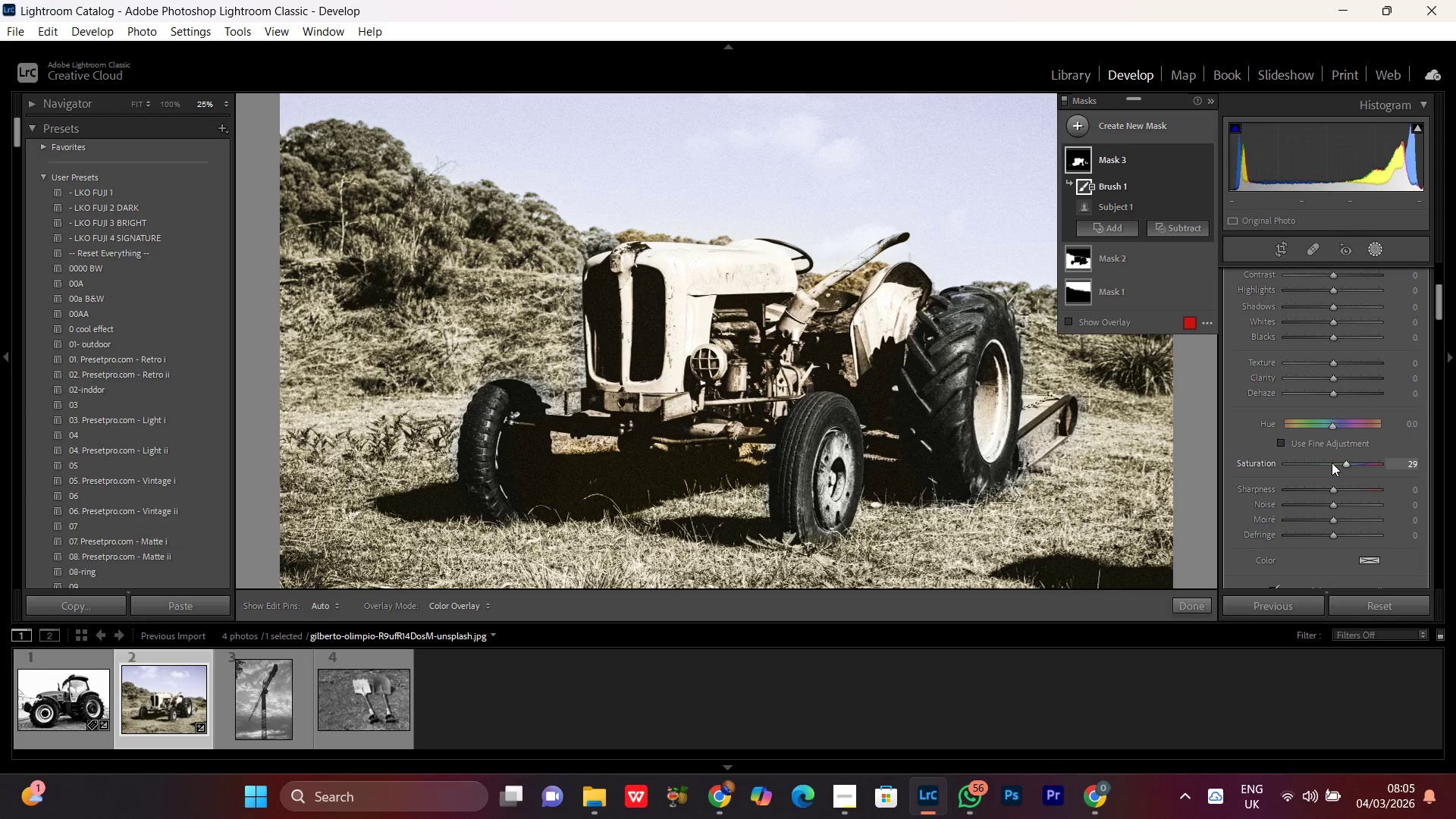 
scroll: coordinate [1332, 463], scroll_direction: down, amount: 2.0
 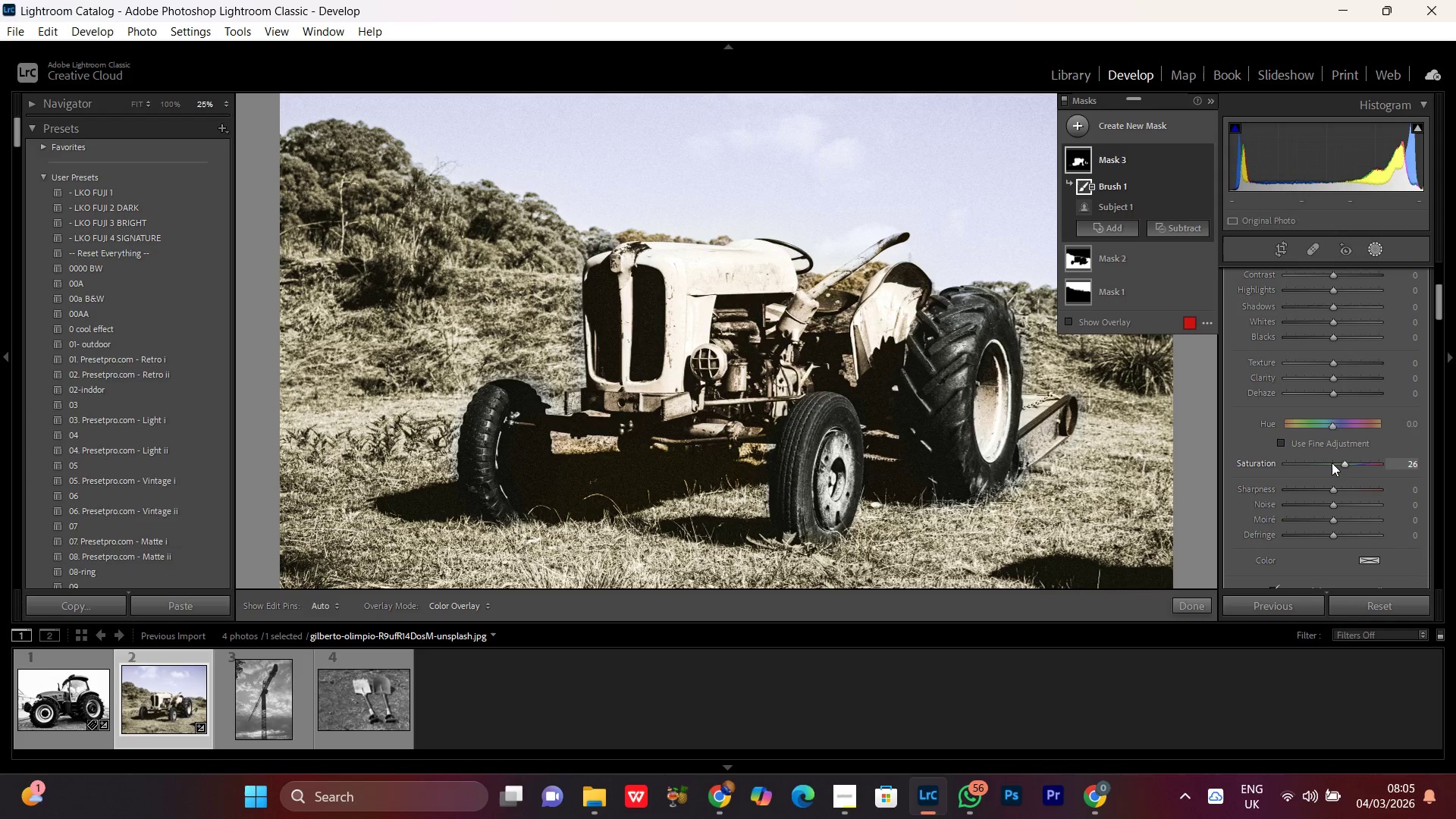 
scroll: coordinate [1332, 463], scroll_direction: none, amount: 0.0
 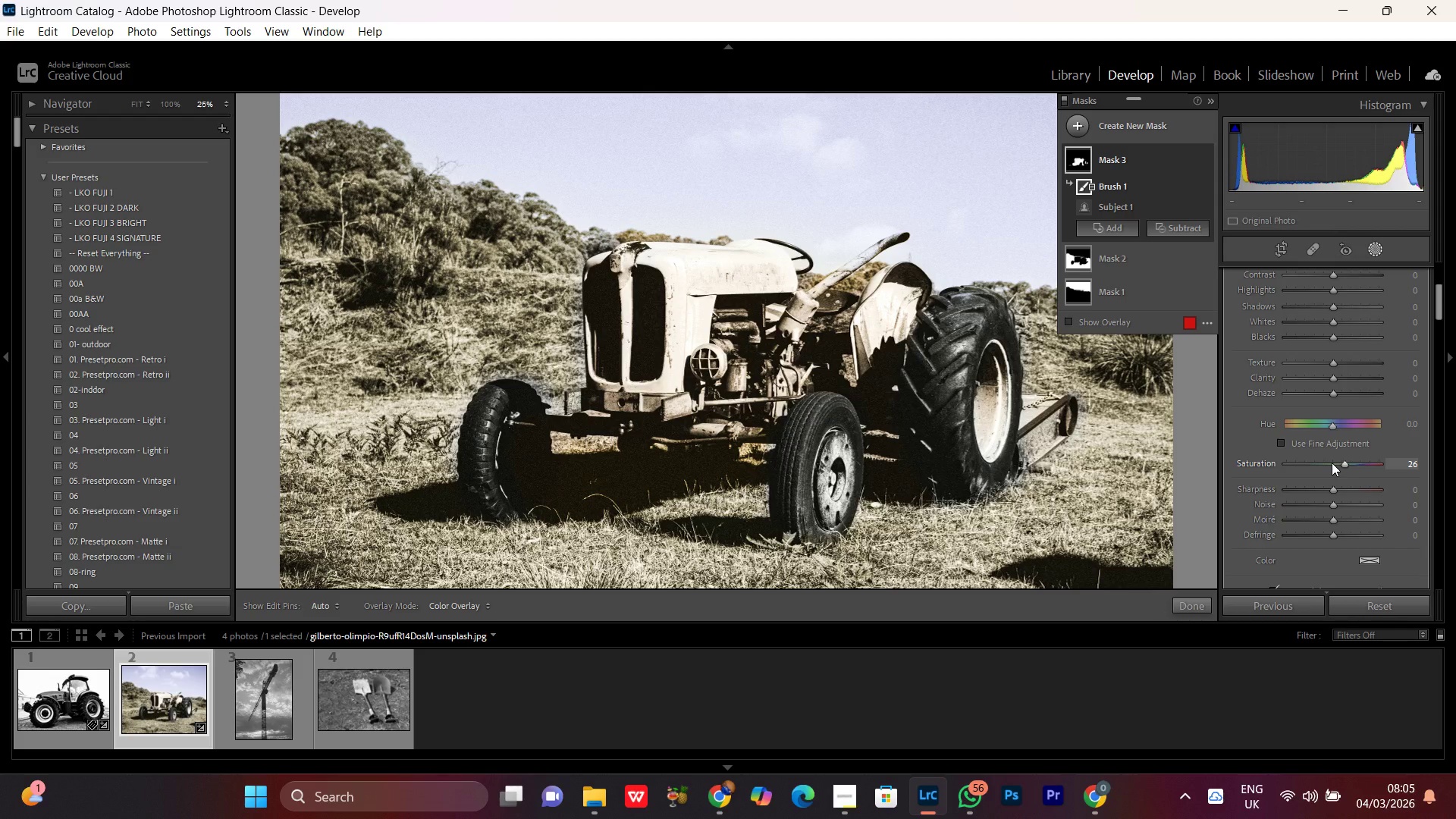 
scroll: coordinate [1332, 463], scroll_direction: down, amount: 1.0
 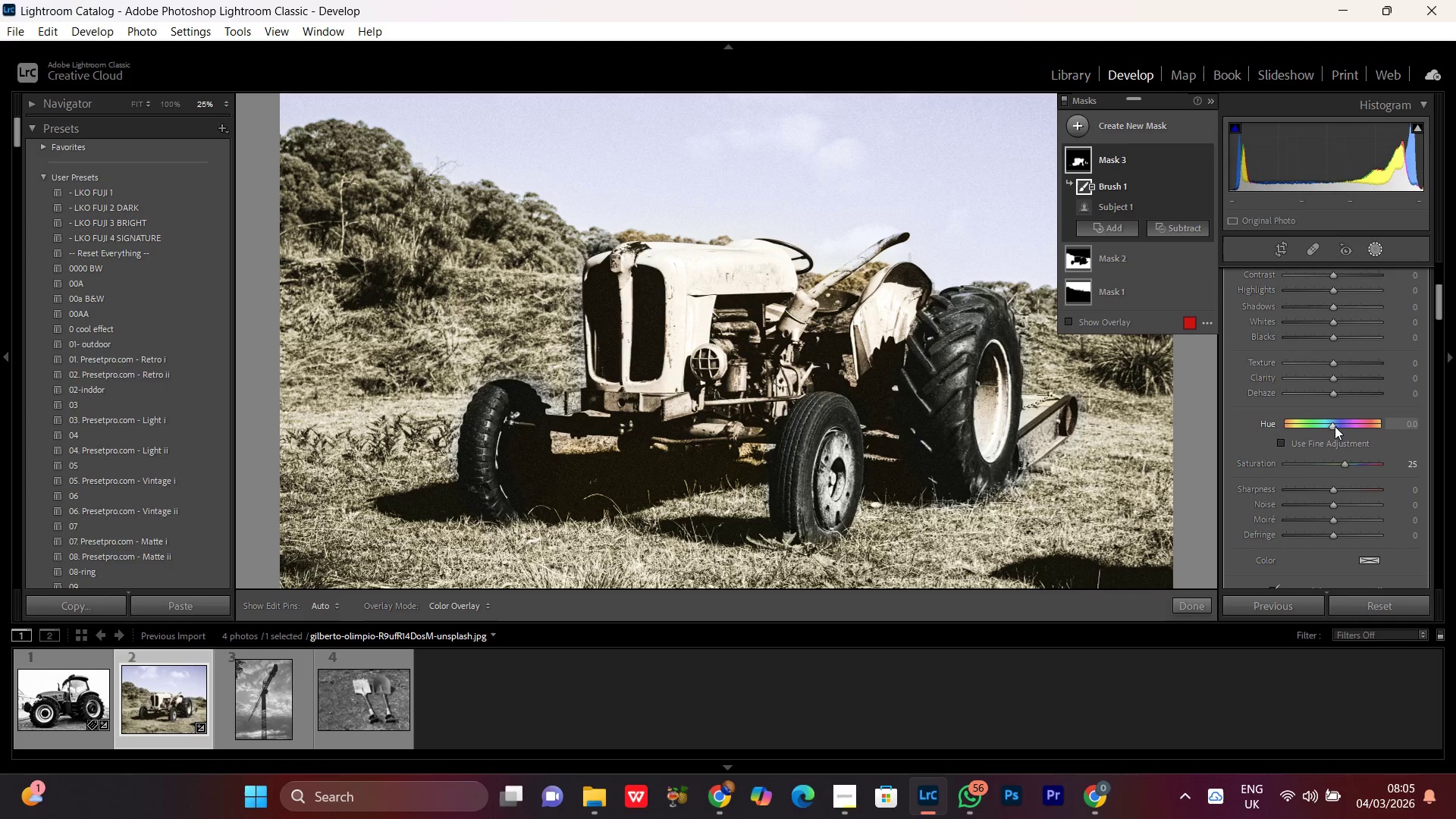 
left_click([1335, 426])
 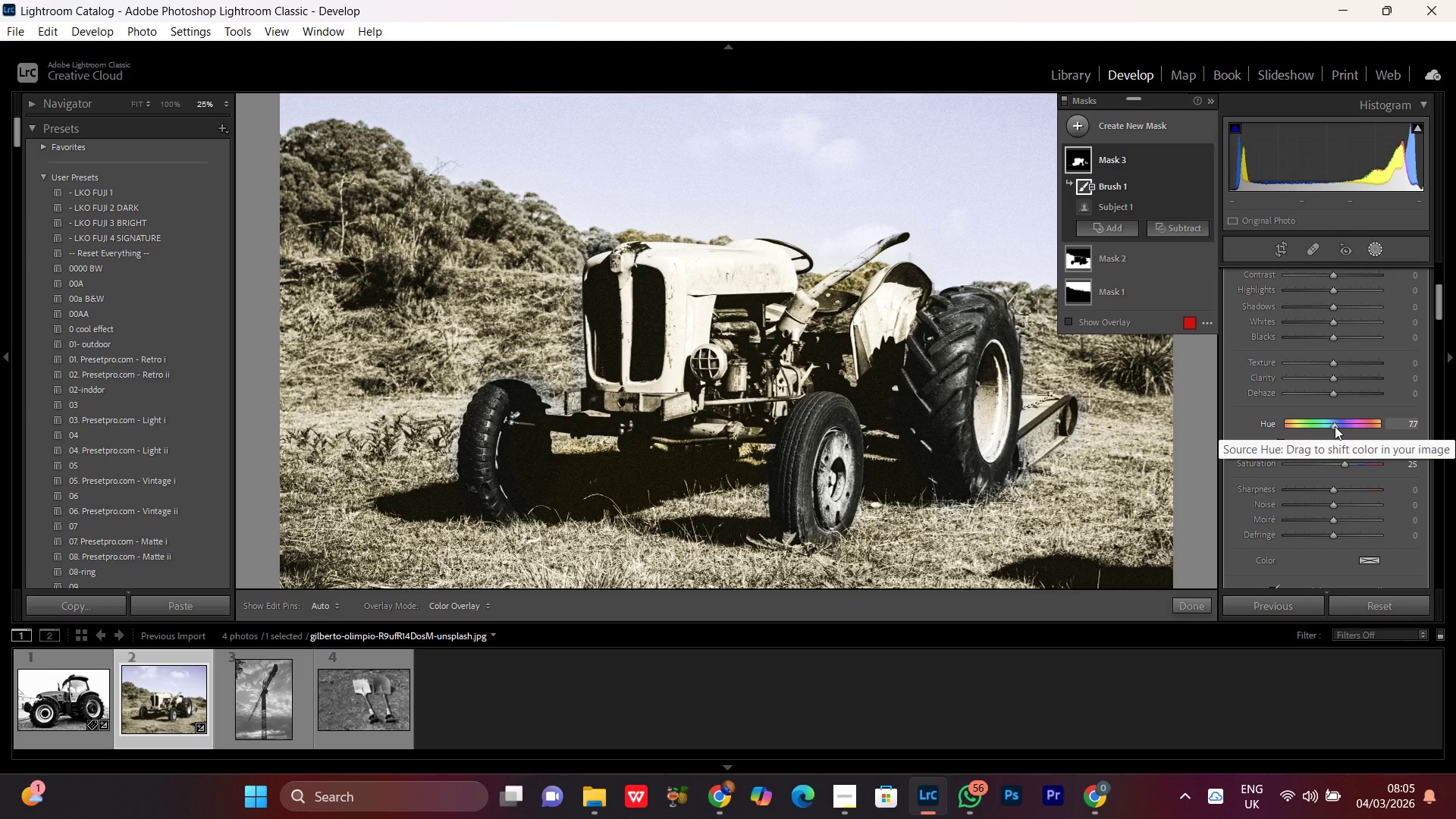 
left_click_drag(start_coordinate=[1335, 426], to_coordinate=[1330, 423])
 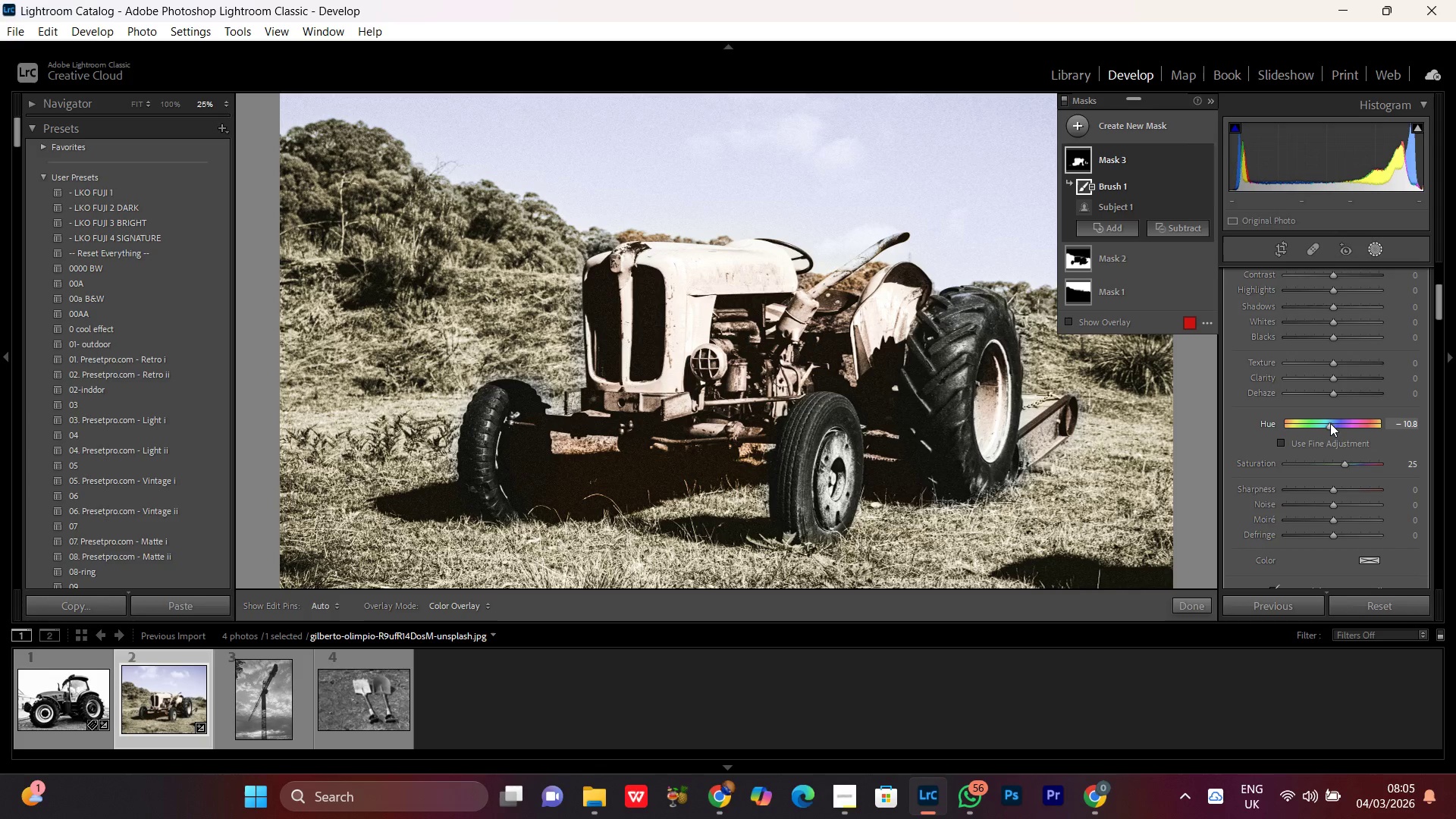 
double_click([1330, 423])
 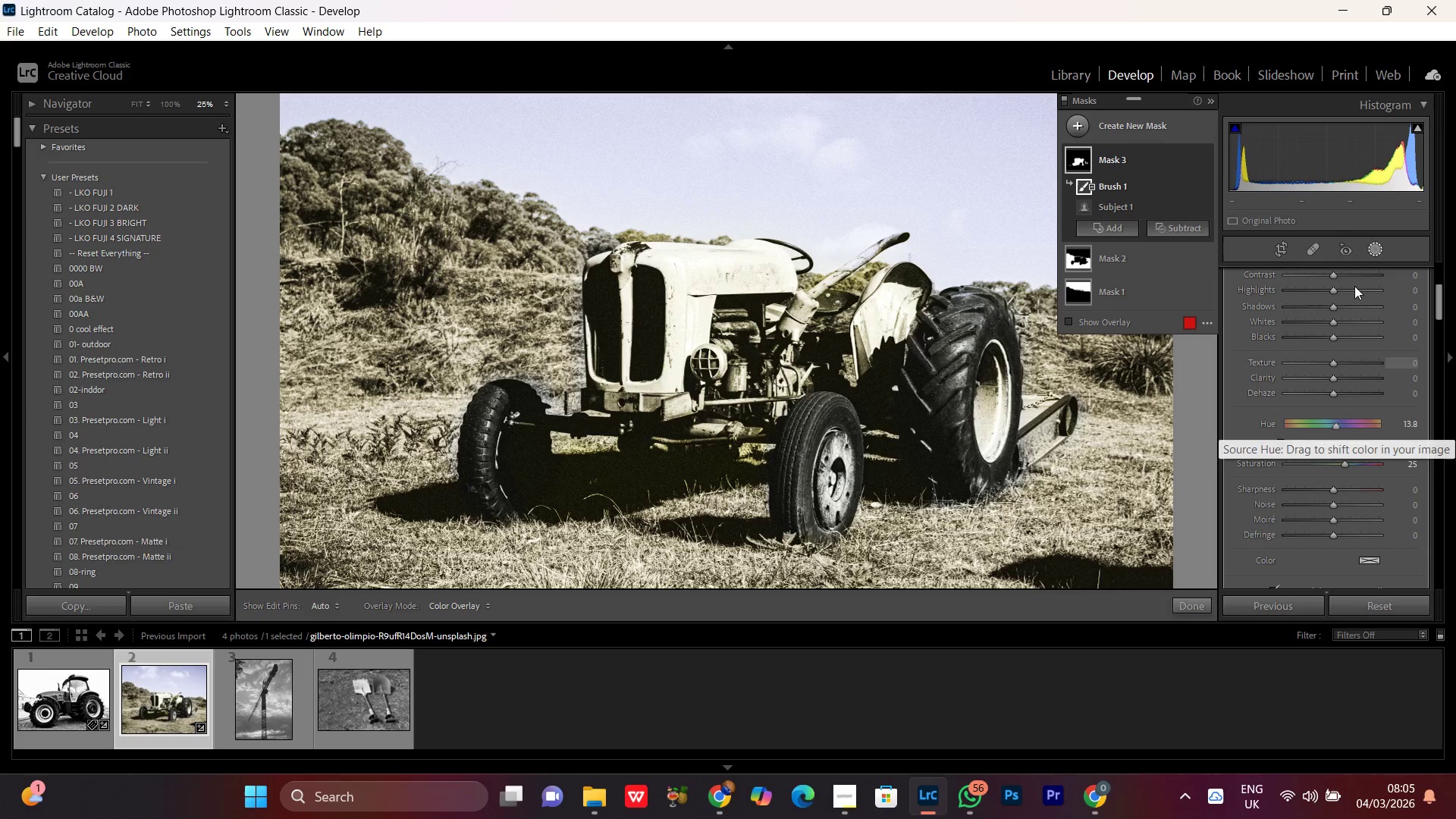 
wait(7.38)
 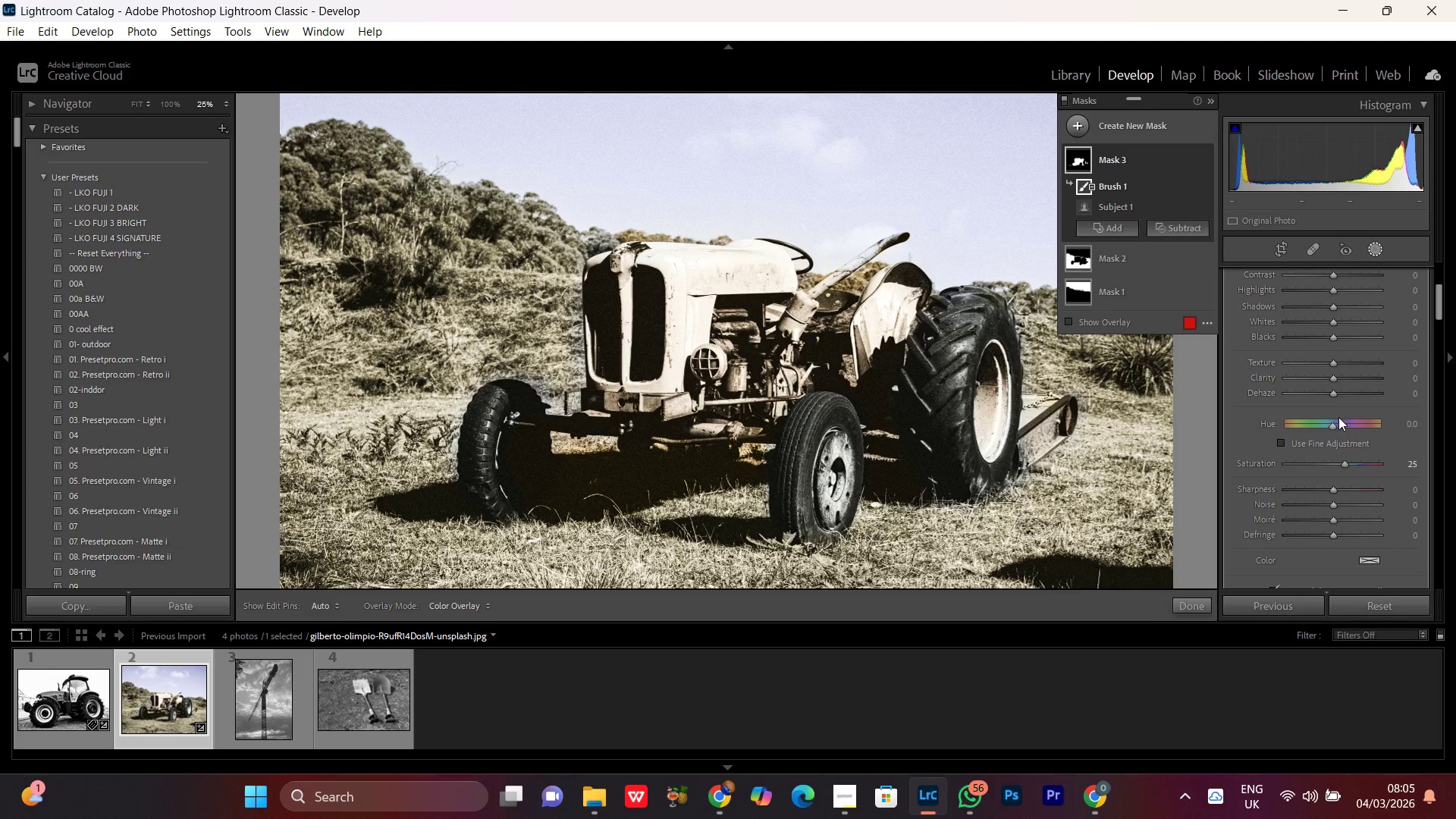 
left_click([1203, 157])
 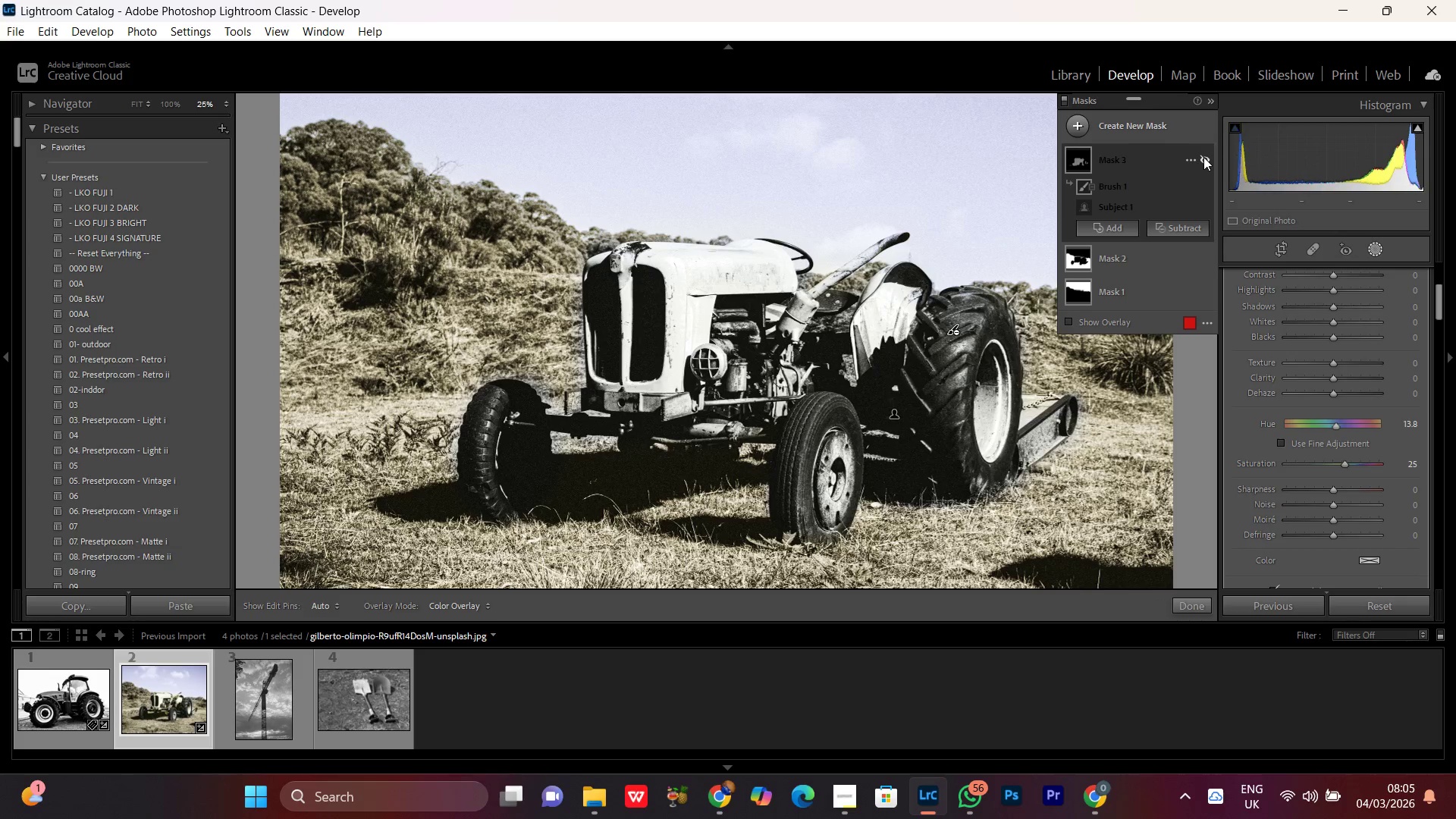 
left_click([1203, 157])
 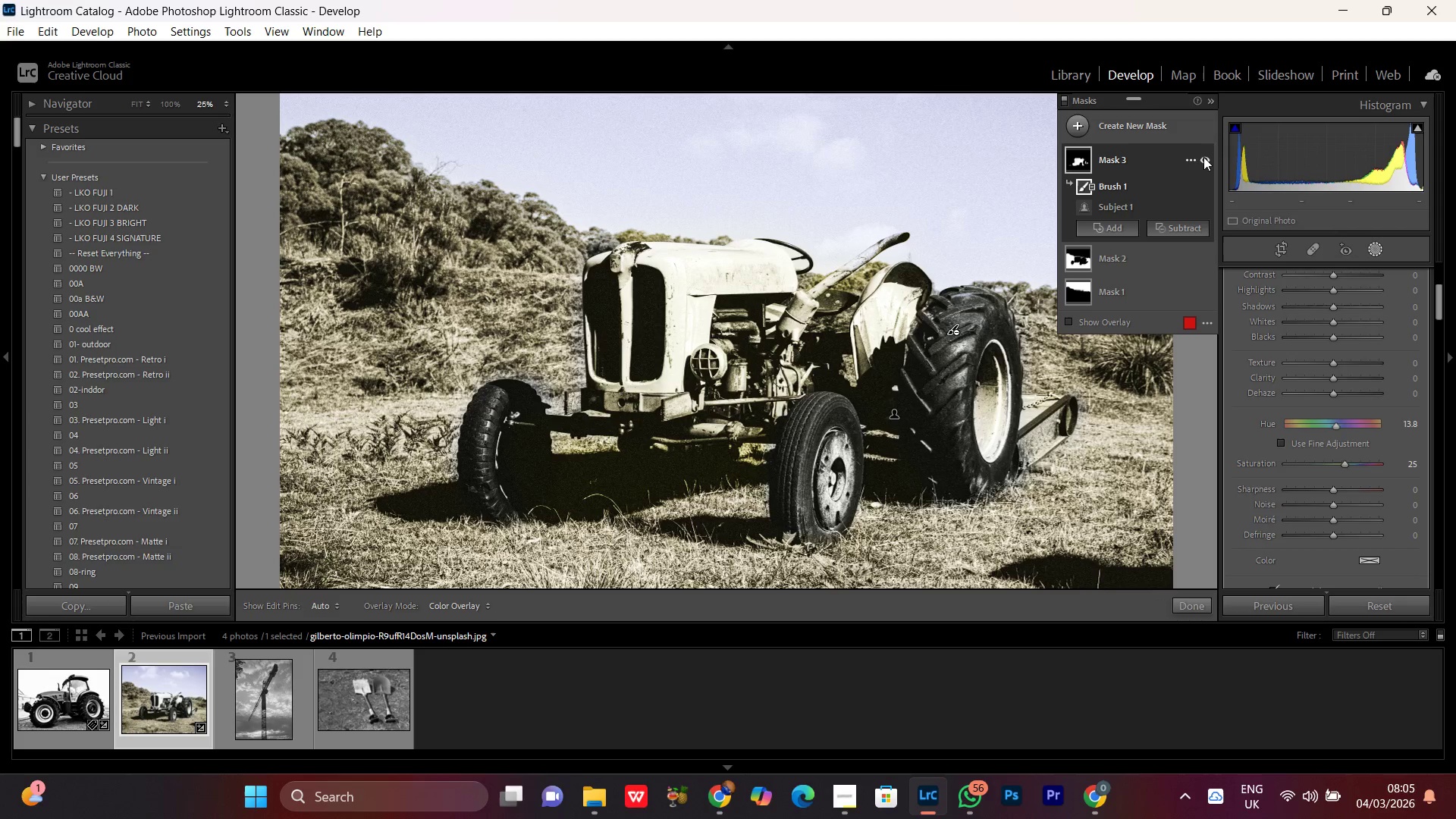 
left_click([1203, 157])
 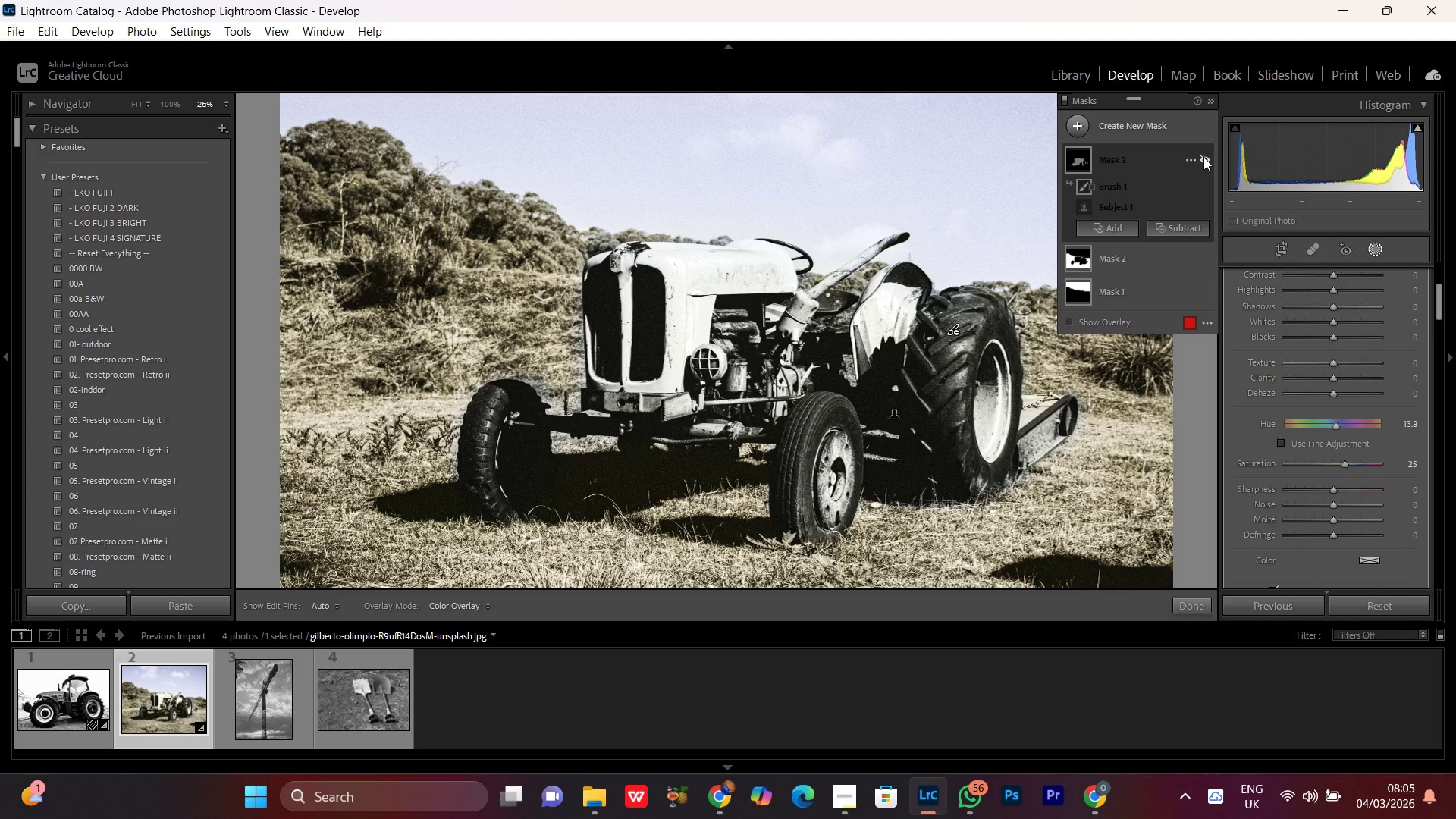 
left_click([1203, 157])
 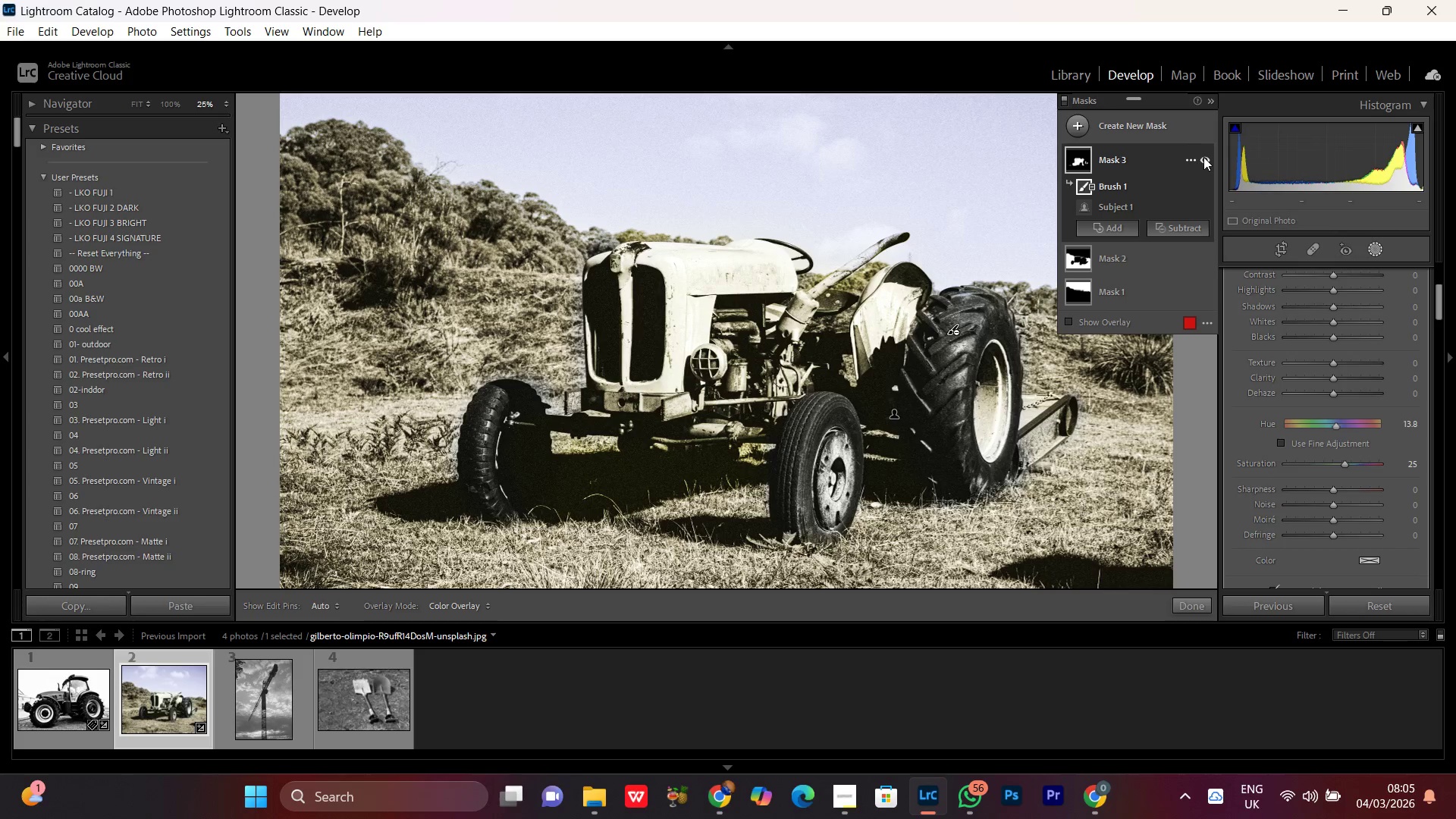 
left_click([1203, 157])
 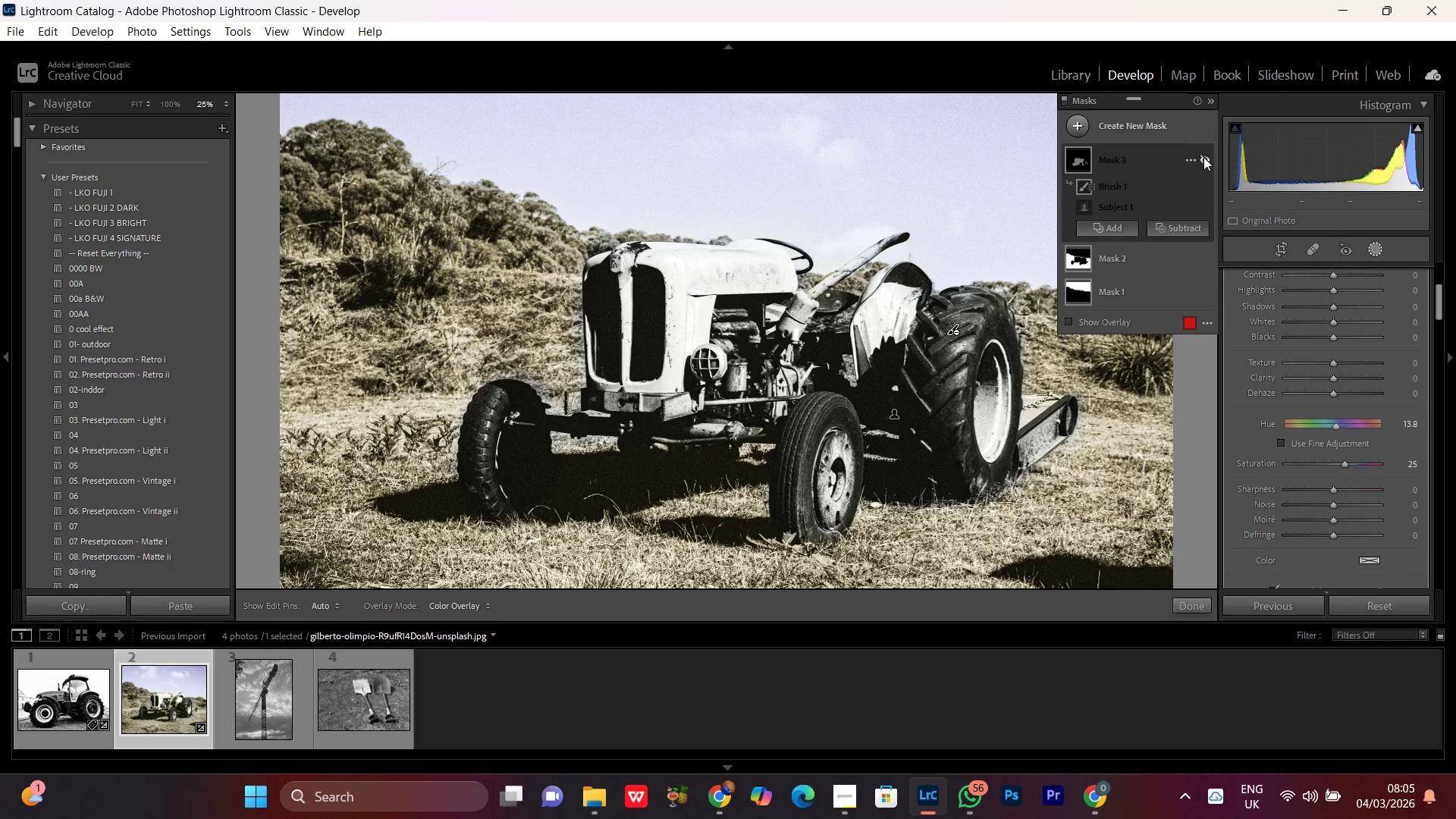 
left_click([1203, 157])
 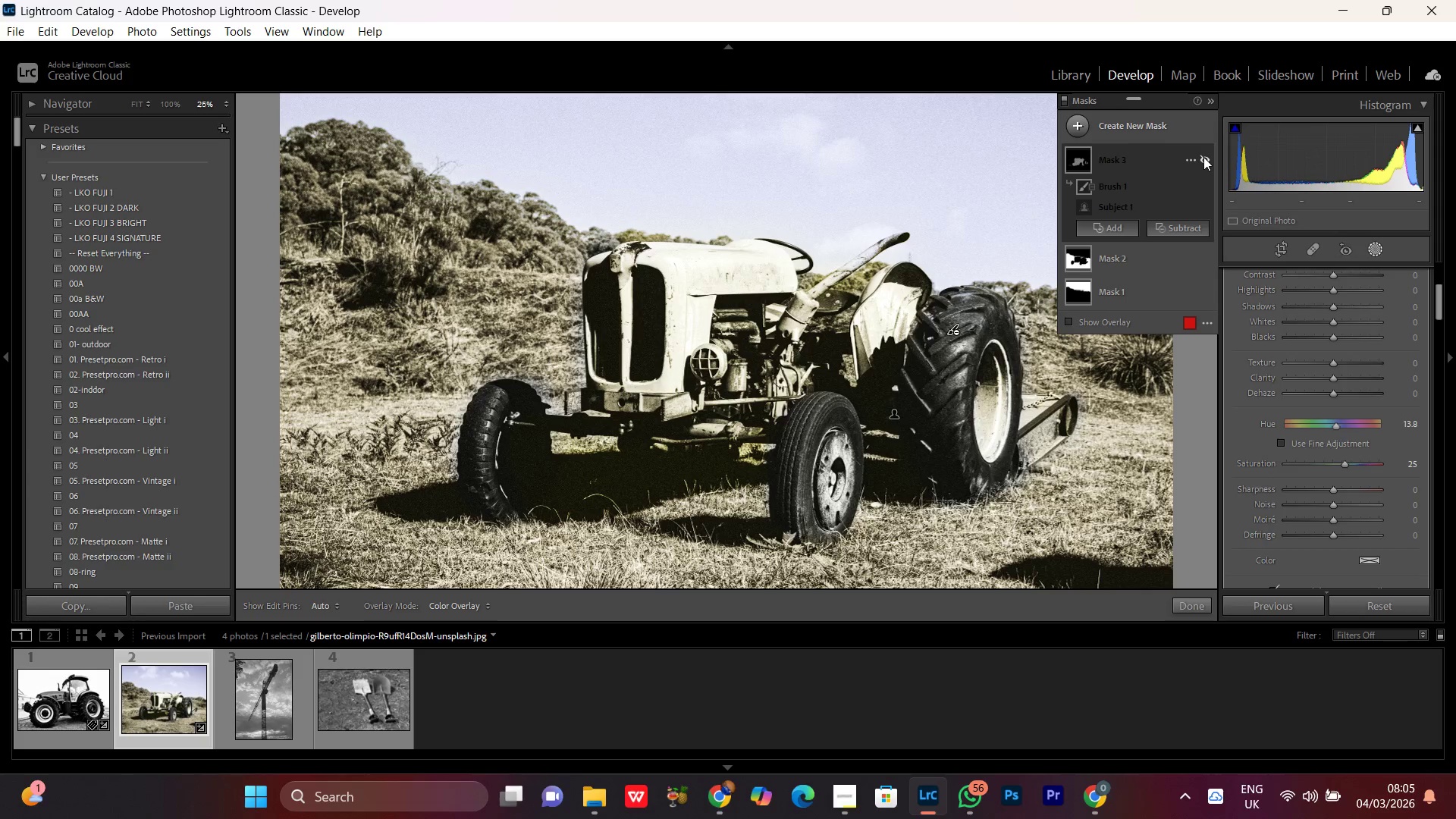 
double_click([1203, 157])
 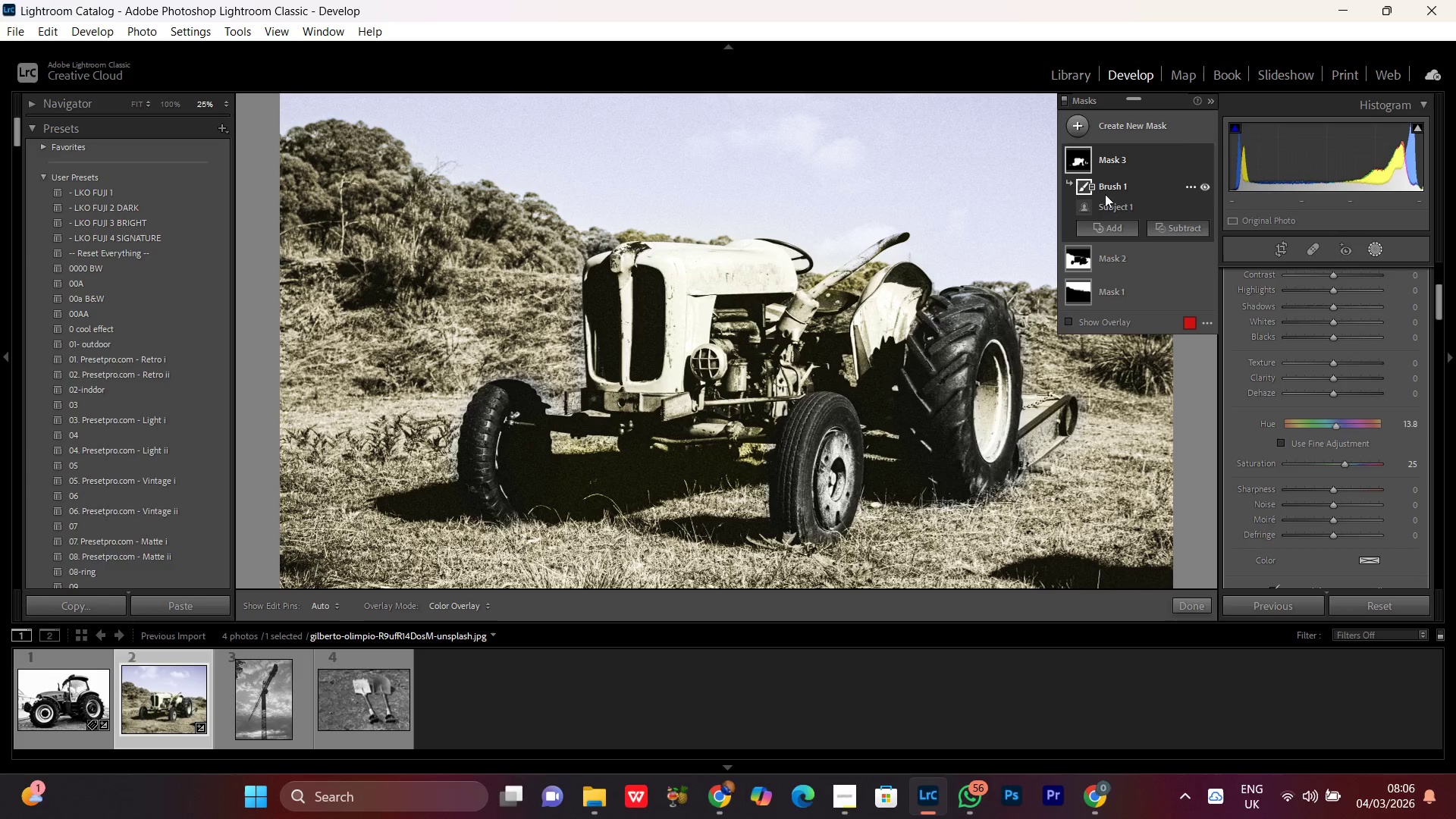 
mouse_move([1116, 169])
 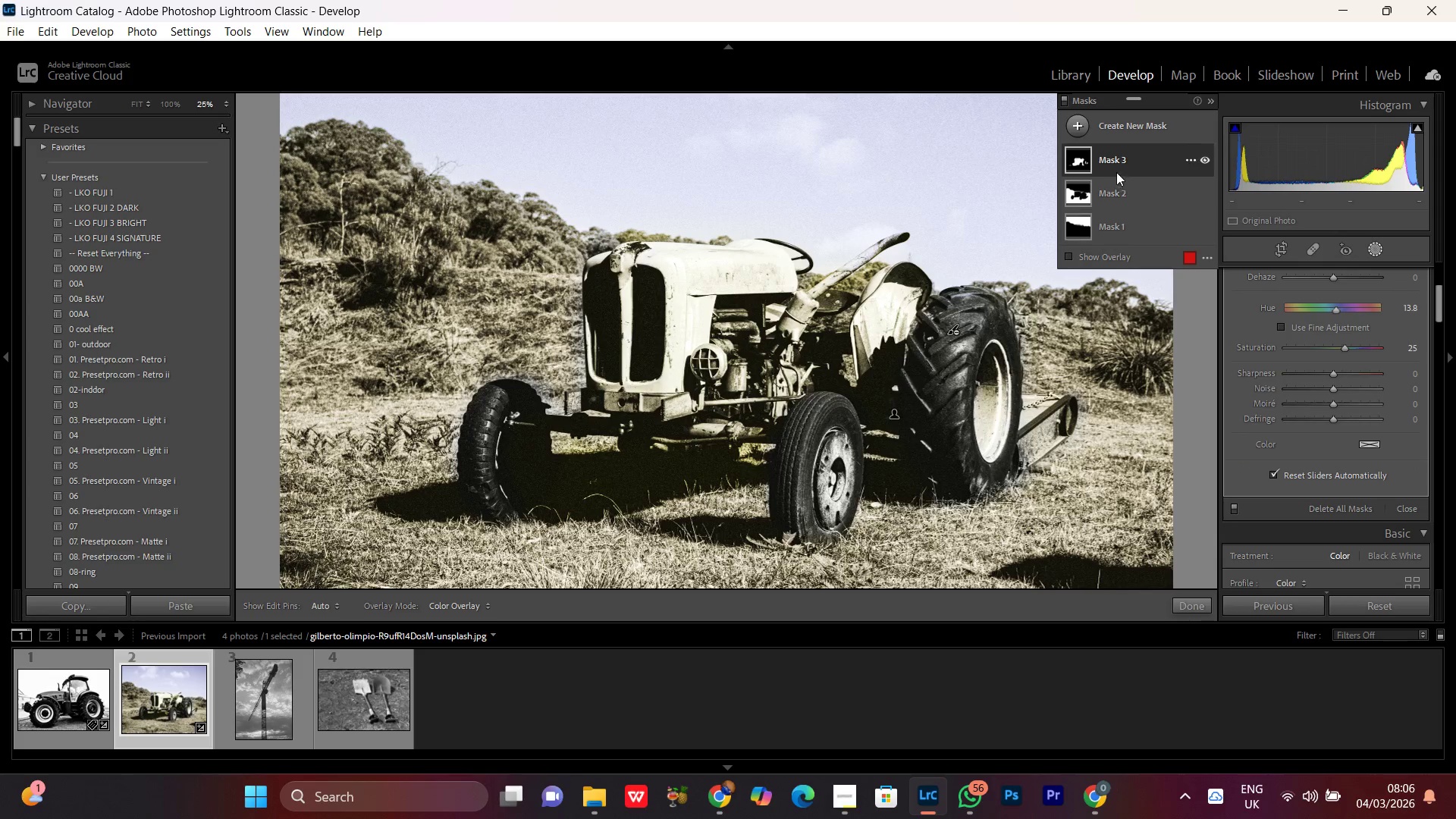 
left_click([1111, 165])
 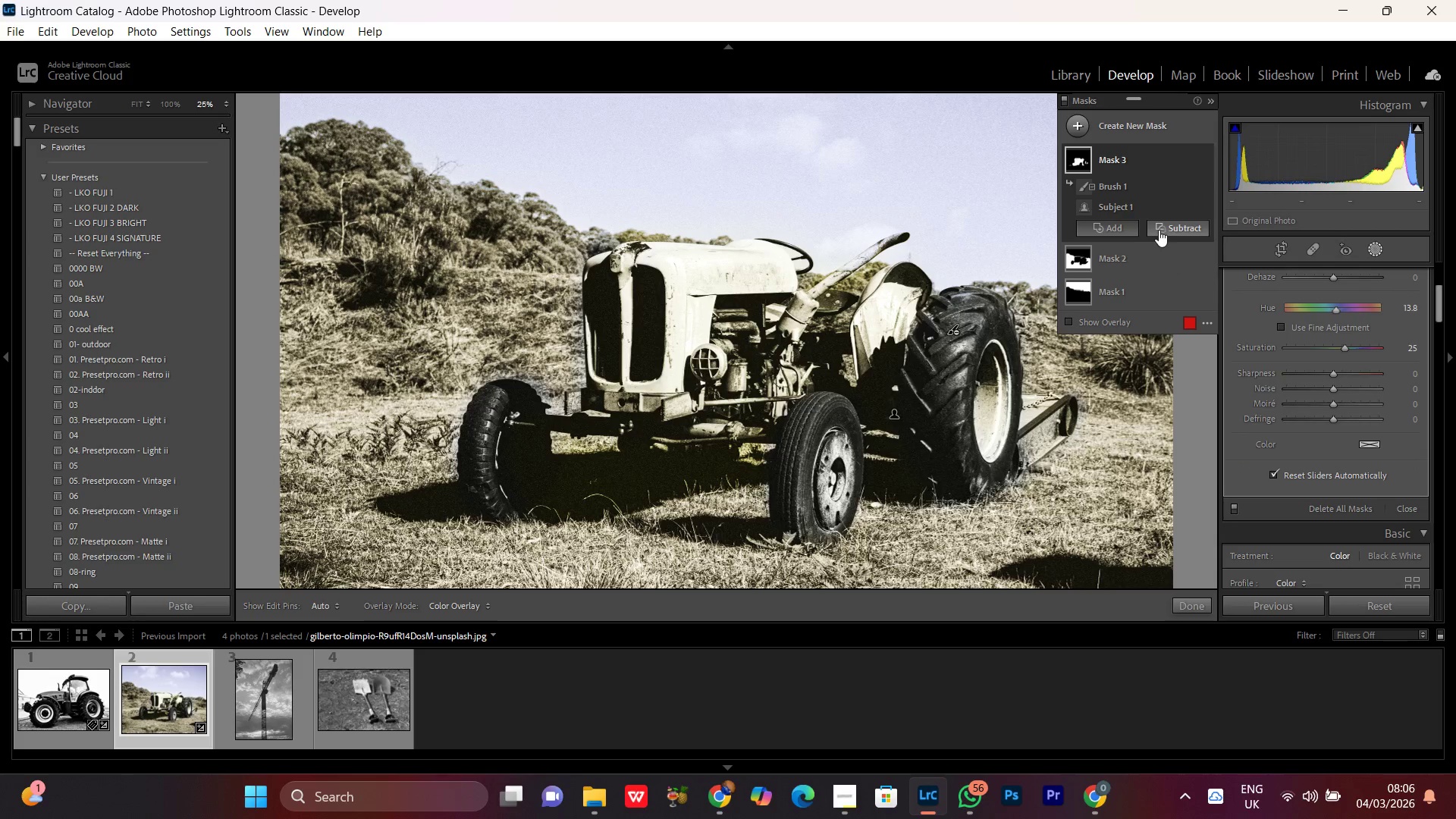 
left_click([1175, 229])
 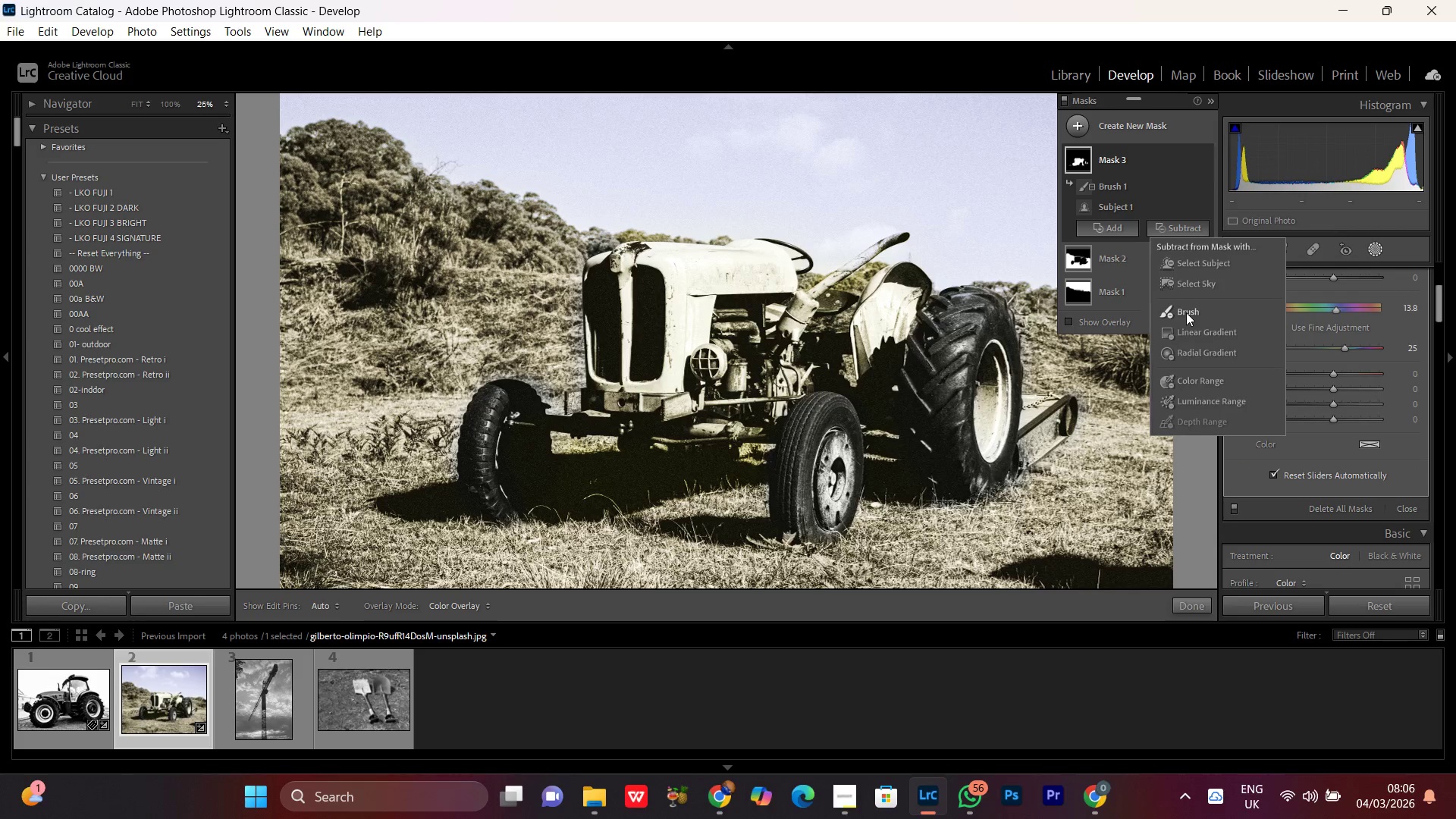 
left_click([1185, 309])
 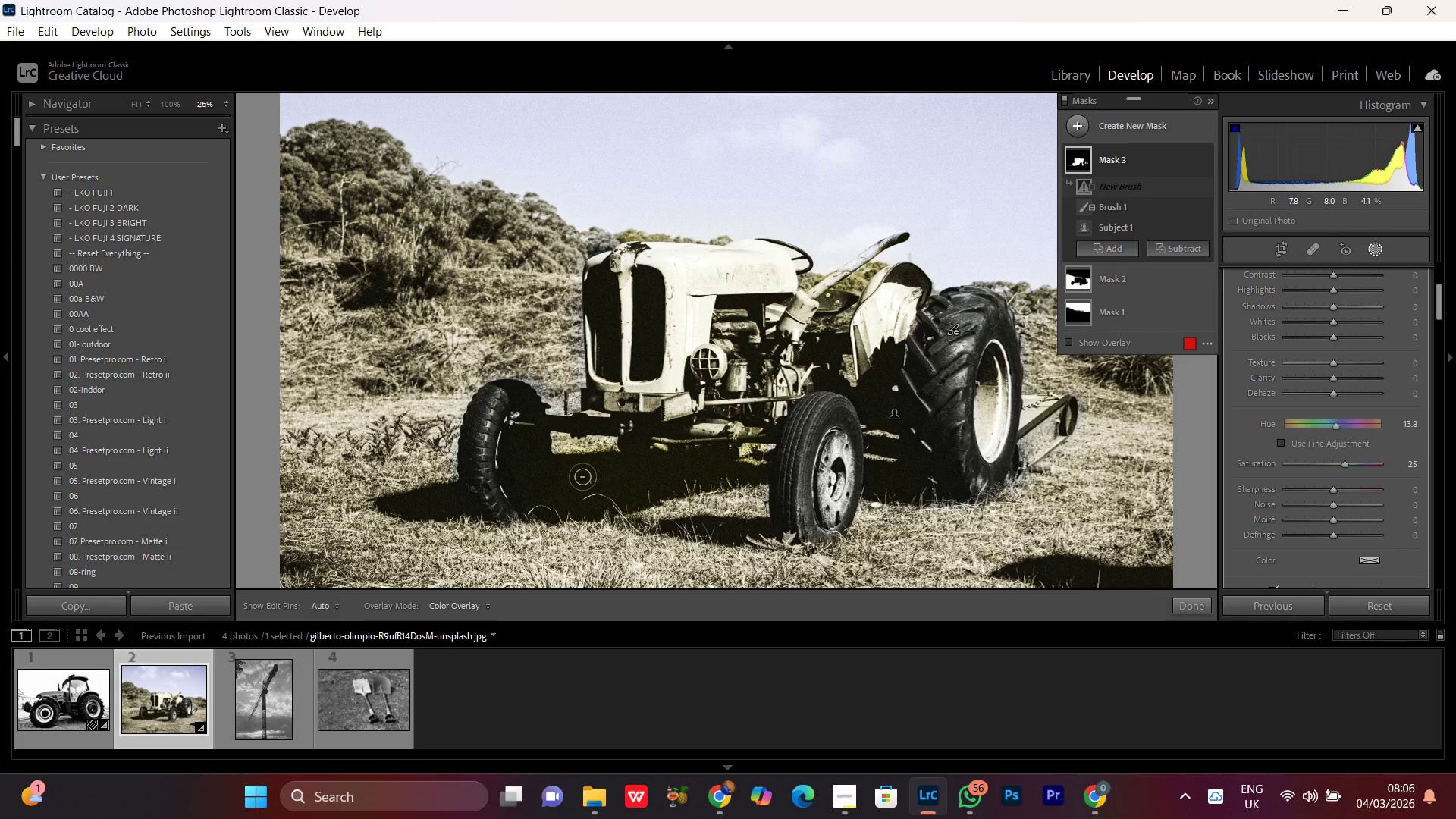 
left_click_drag(start_coordinate=[582, 477], to_coordinate=[707, 482])
 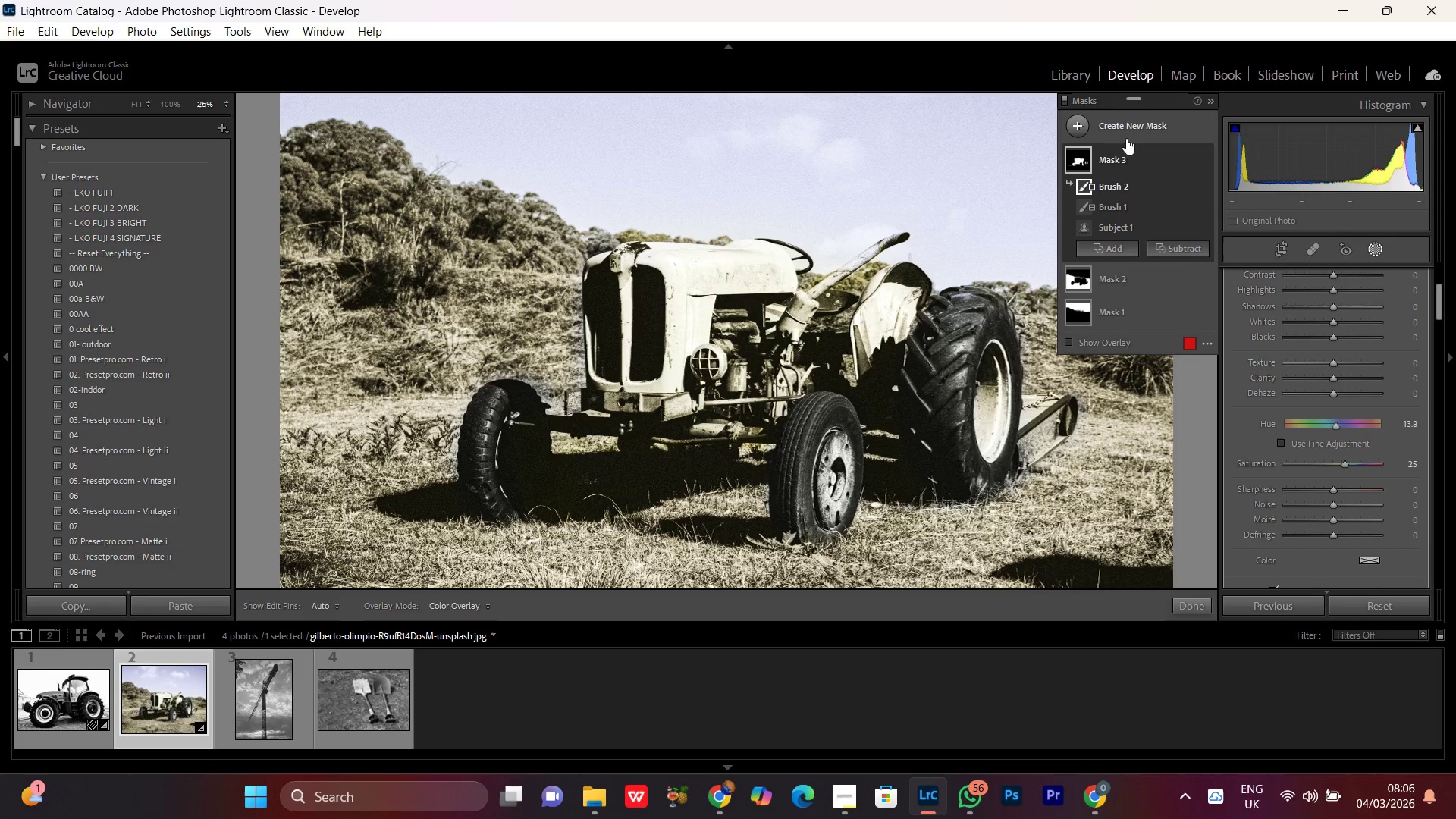 
left_click([1129, 131])
 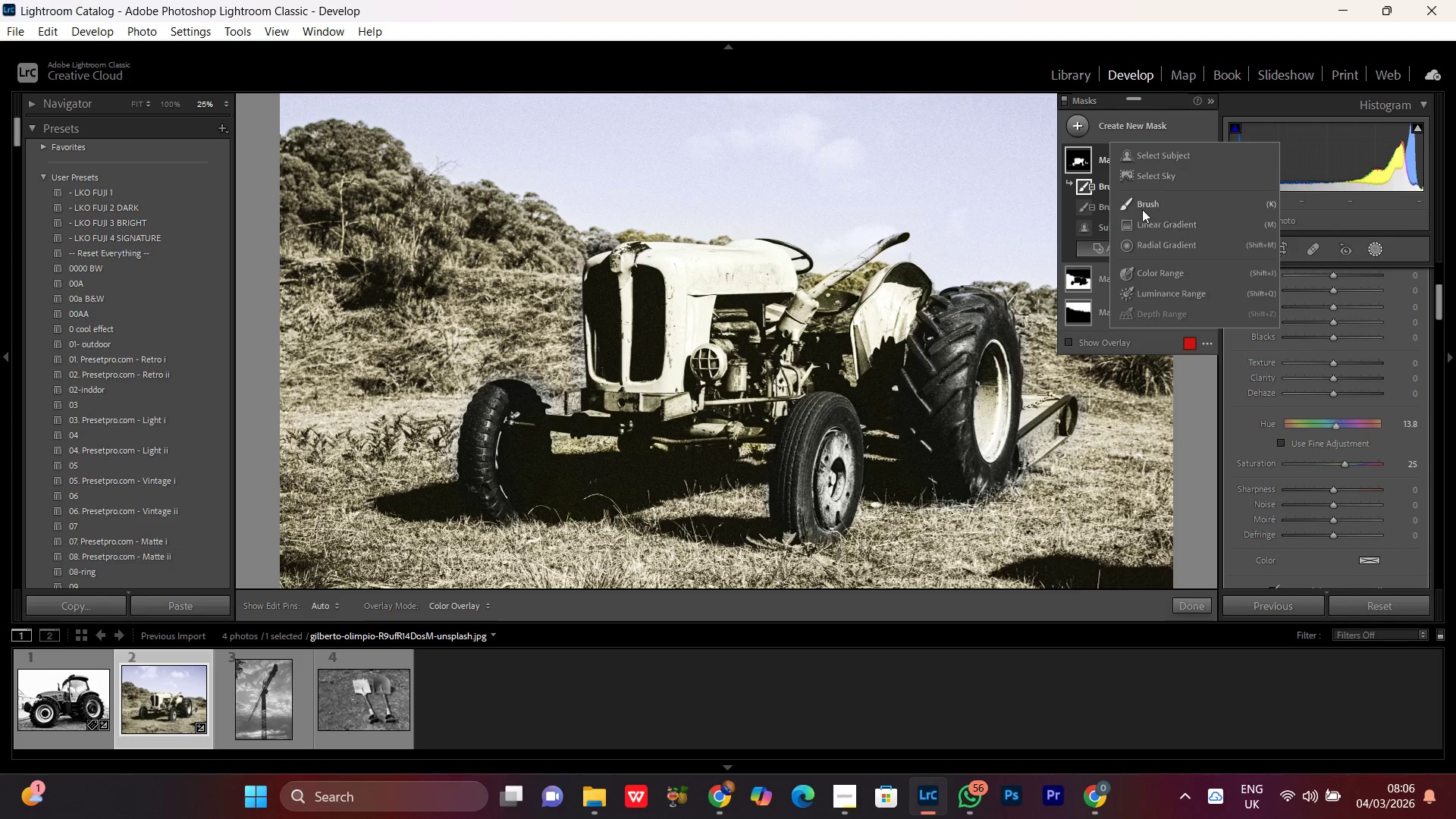 
left_click([1137, 206])
 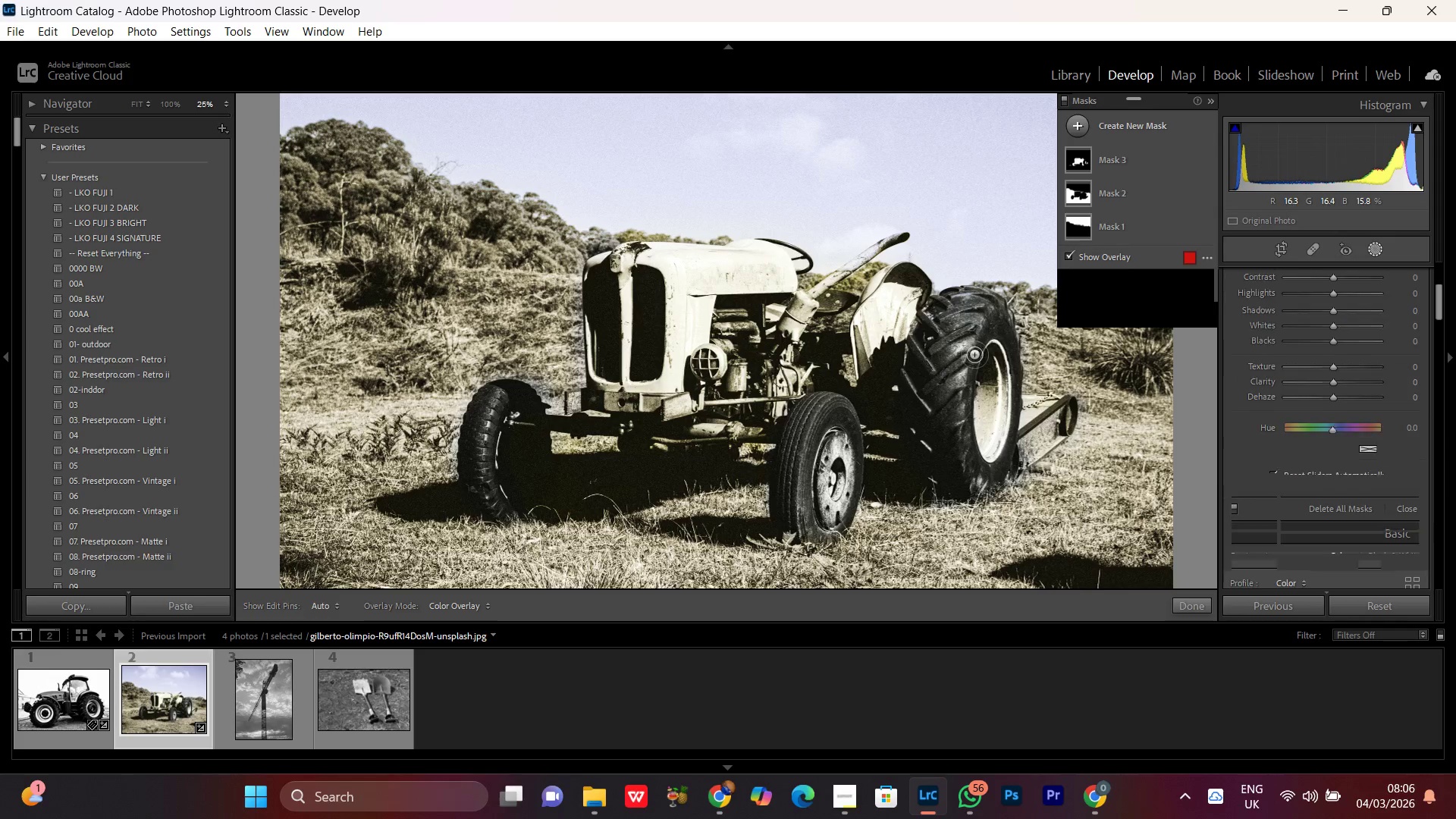 
left_click_drag(start_coordinate=[952, 325], to_coordinate=[948, 449])
 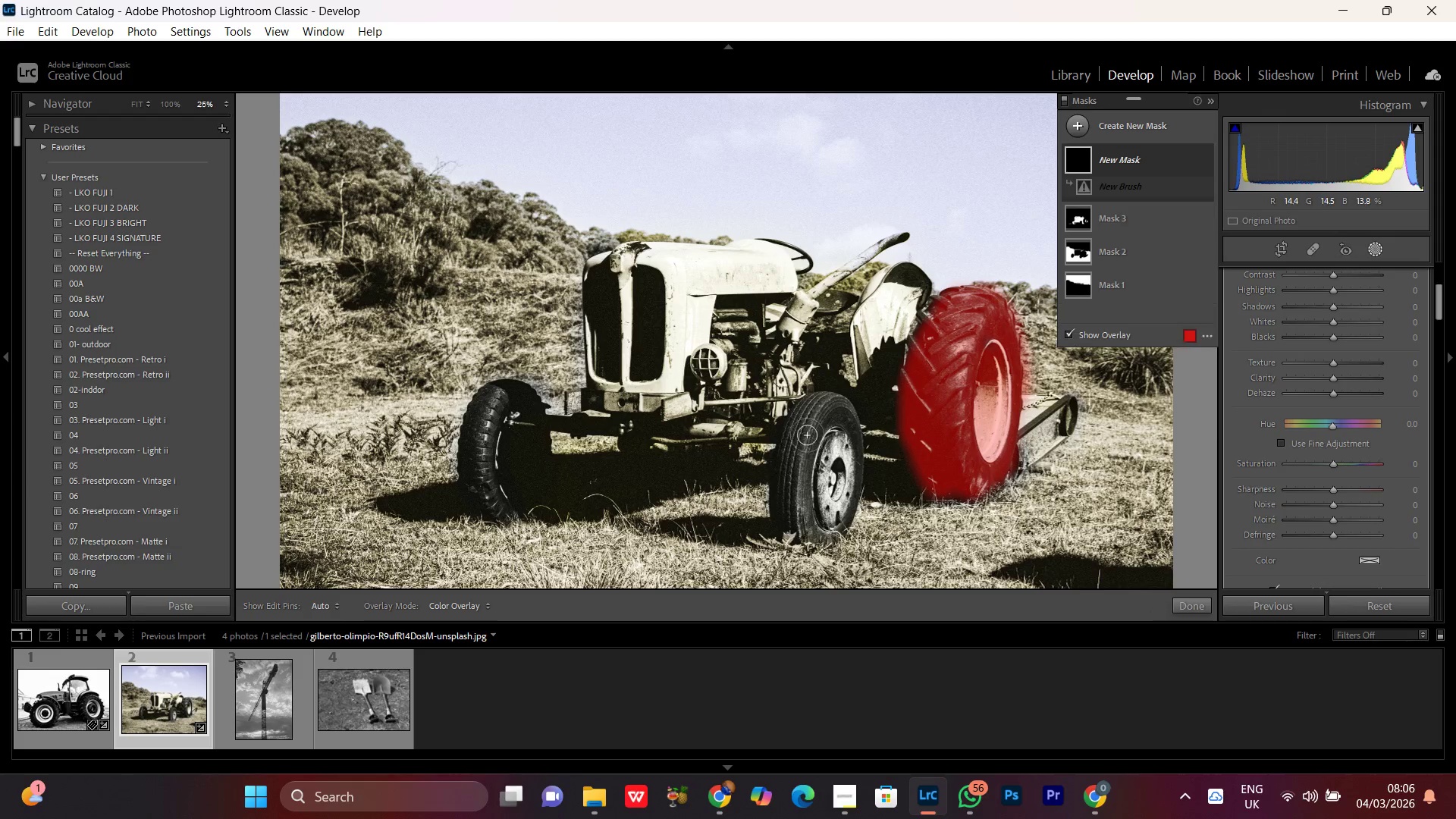 
scroll: coordinate [936, 347], scroll_direction: up, amount: 1.0
 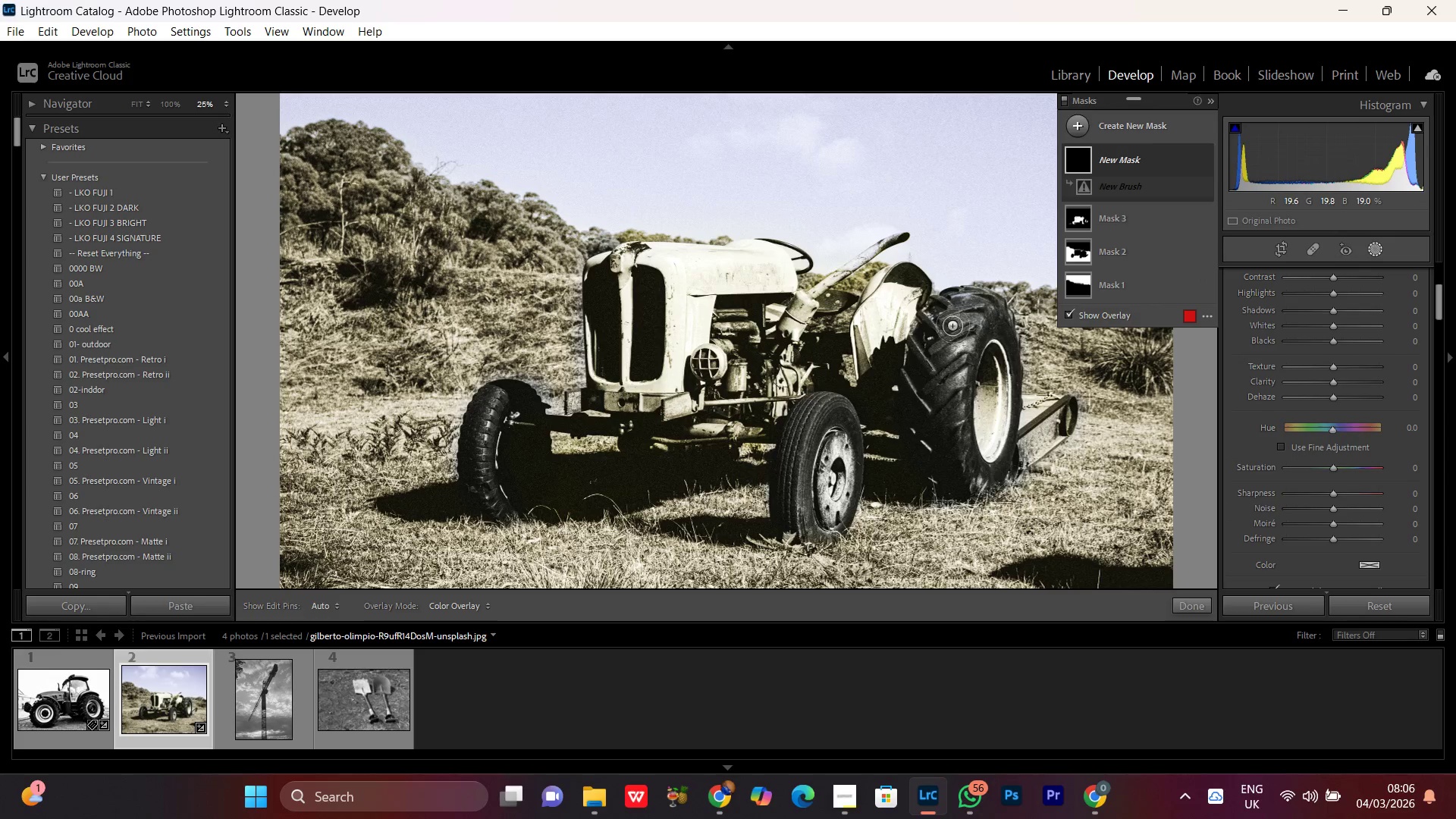 
left_click_drag(start_coordinate=[813, 417], to_coordinate=[807, 425])
 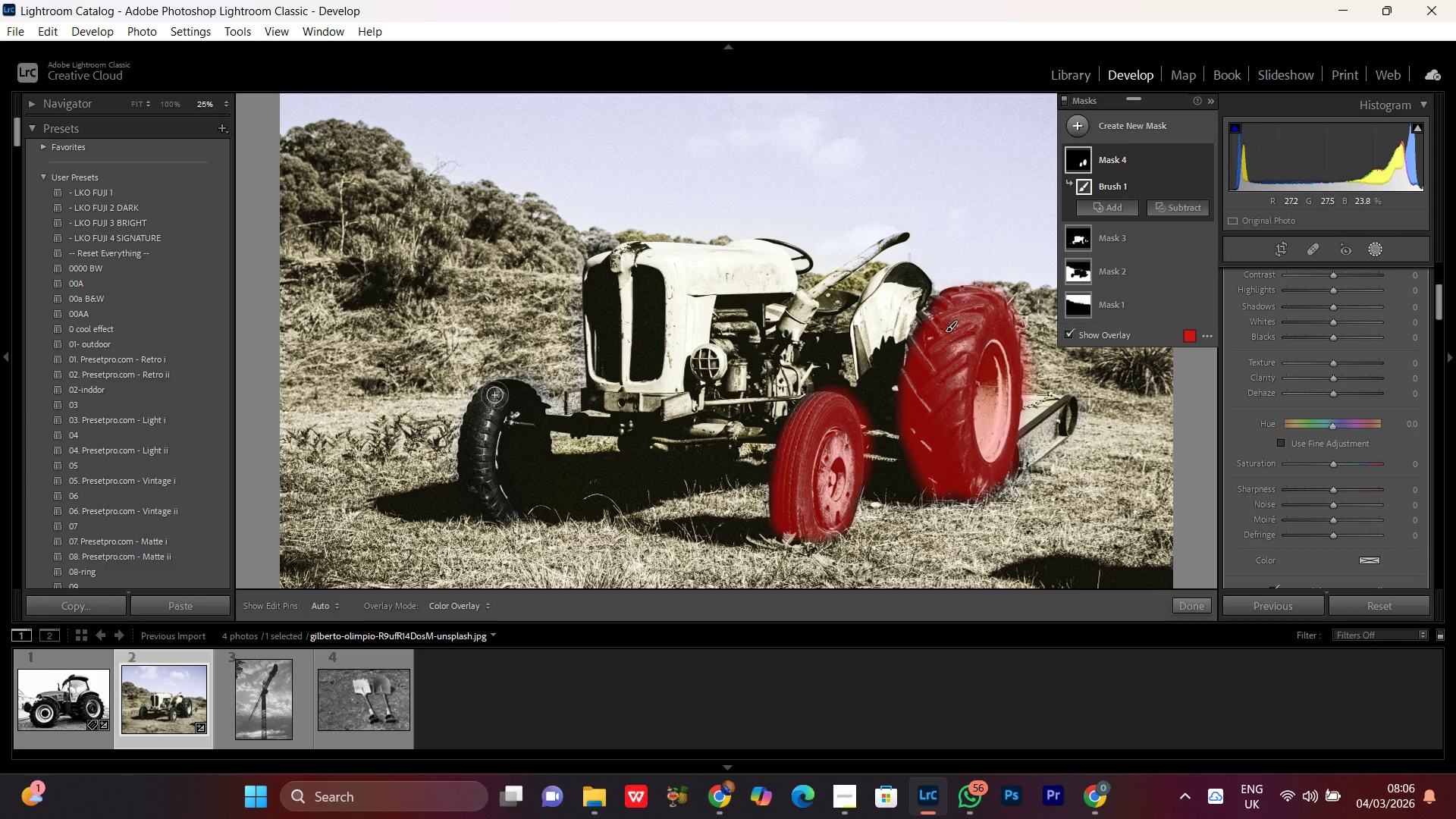 
scroll: coordinate [802, 438], scroll_direction: down, amount: 1.0
 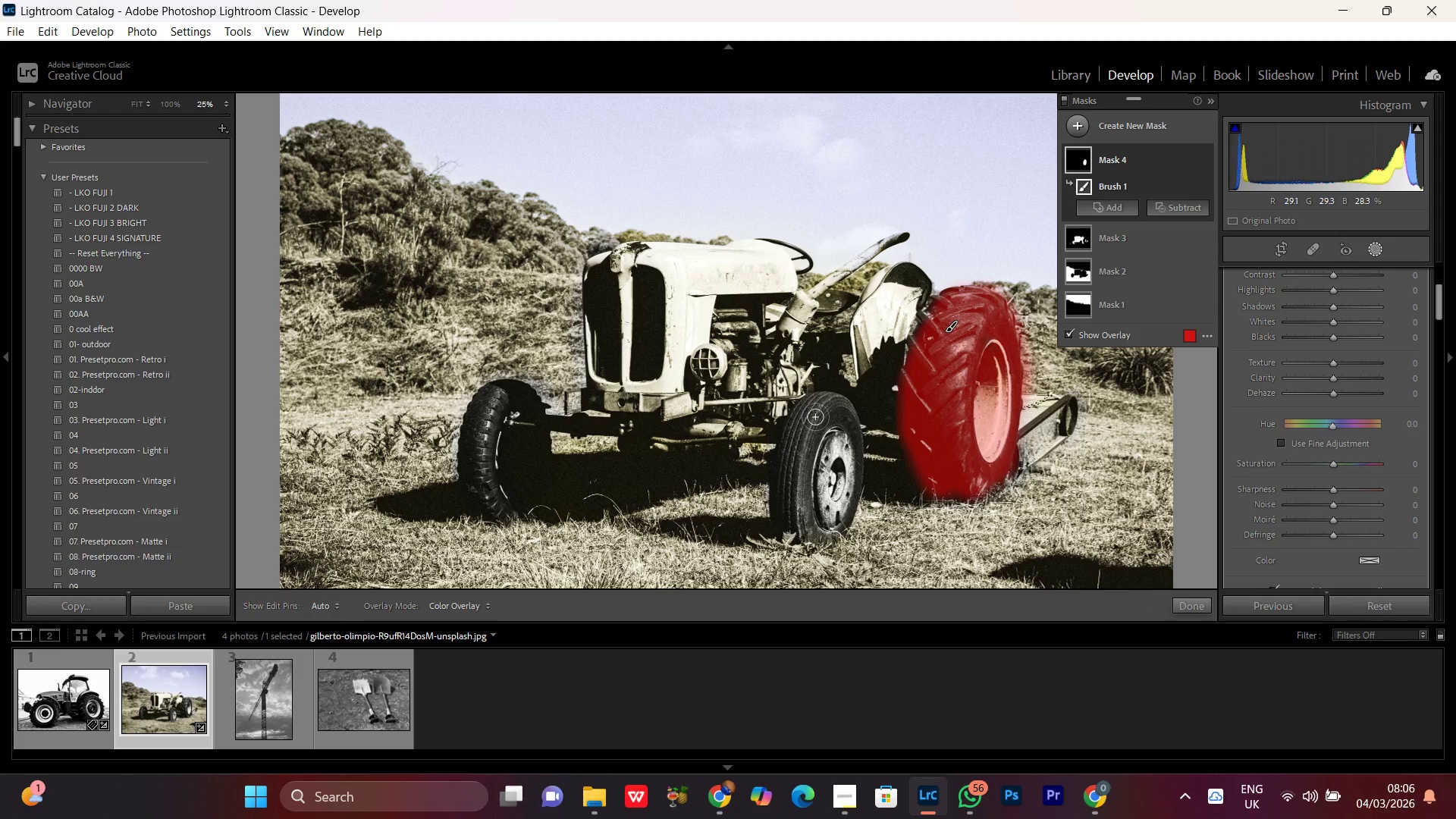 
left_click_drag(start_coordinate=[490, 398], to_coordinate=[482, 479])
 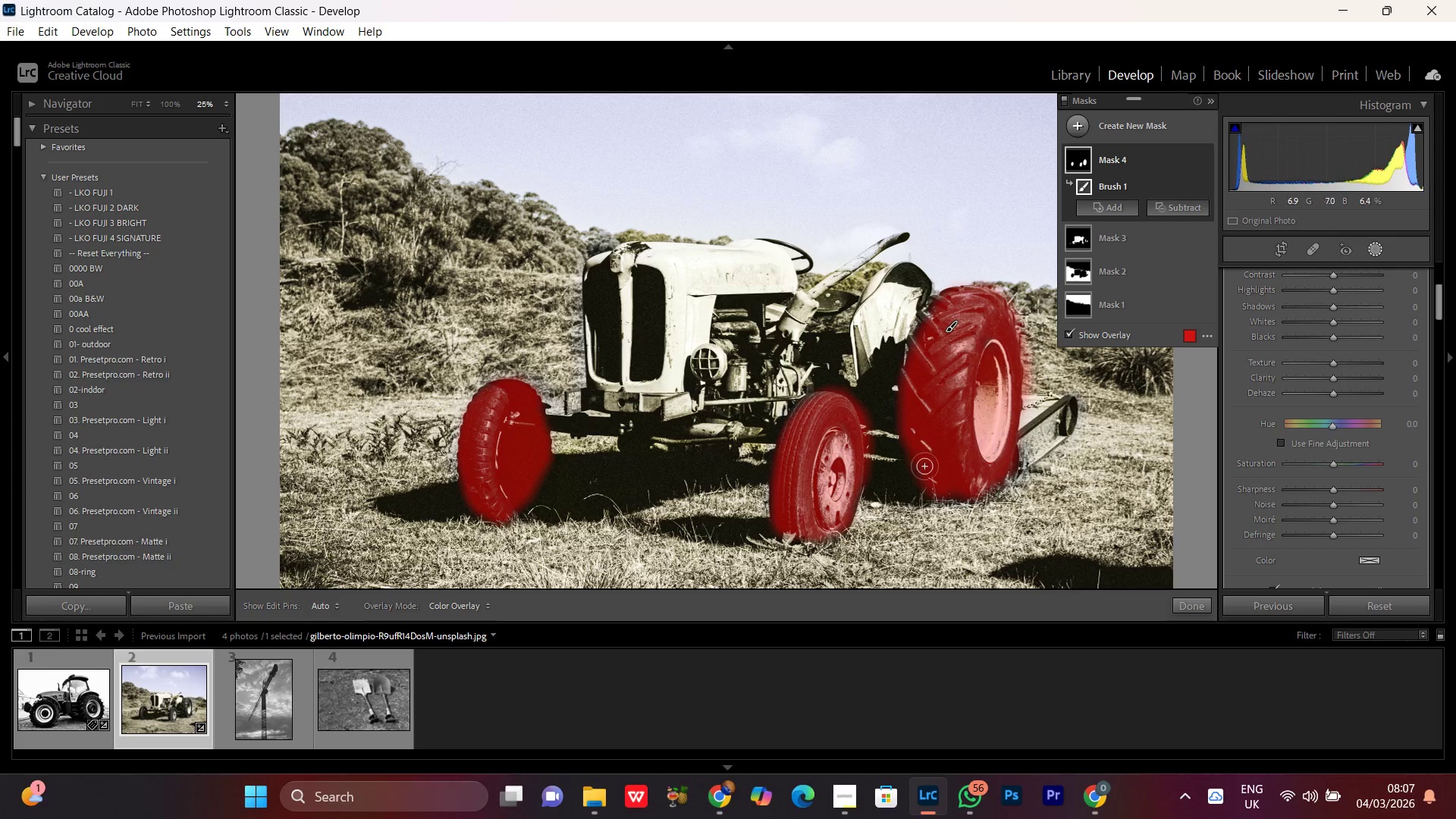 
scroll: coordinate [490, 397], scroll_direction: none, amount: 0.0
 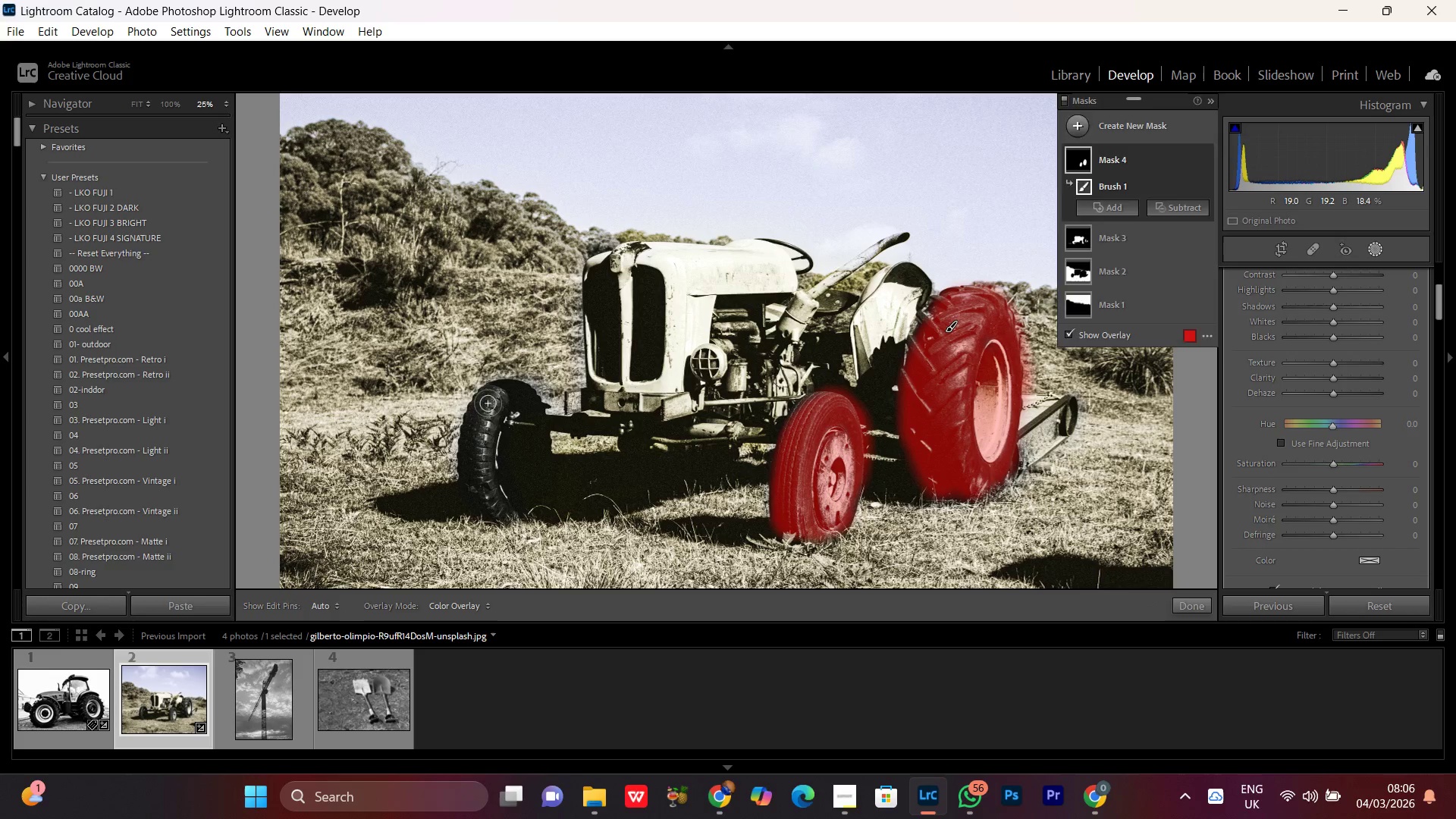 
scroll: coordinate [808, 406], scroll_direction: down, amount: 4.0
 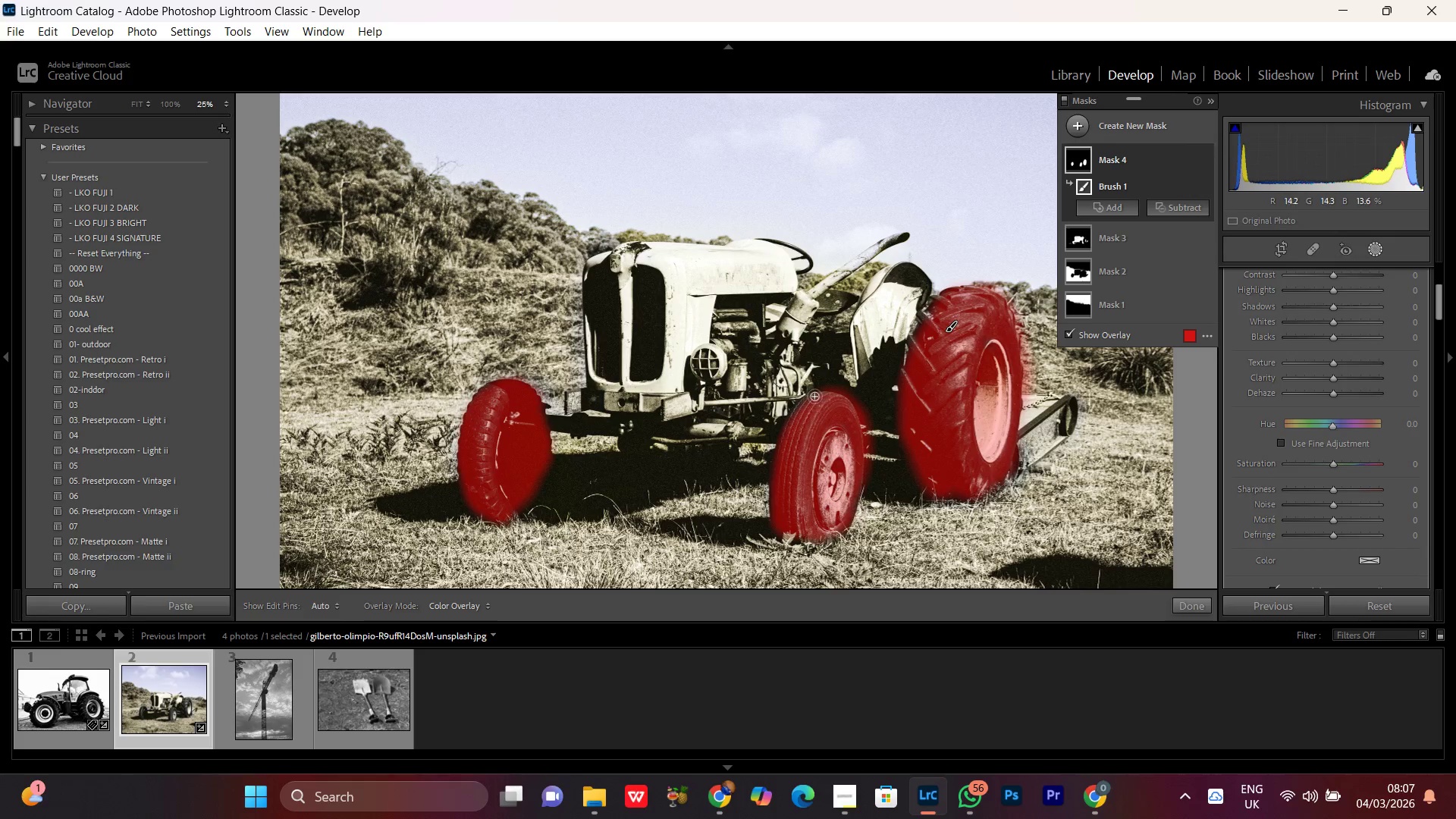 
left_click_drag(start_coordinate=[814, 397], to_coordinate=[782, 541])
 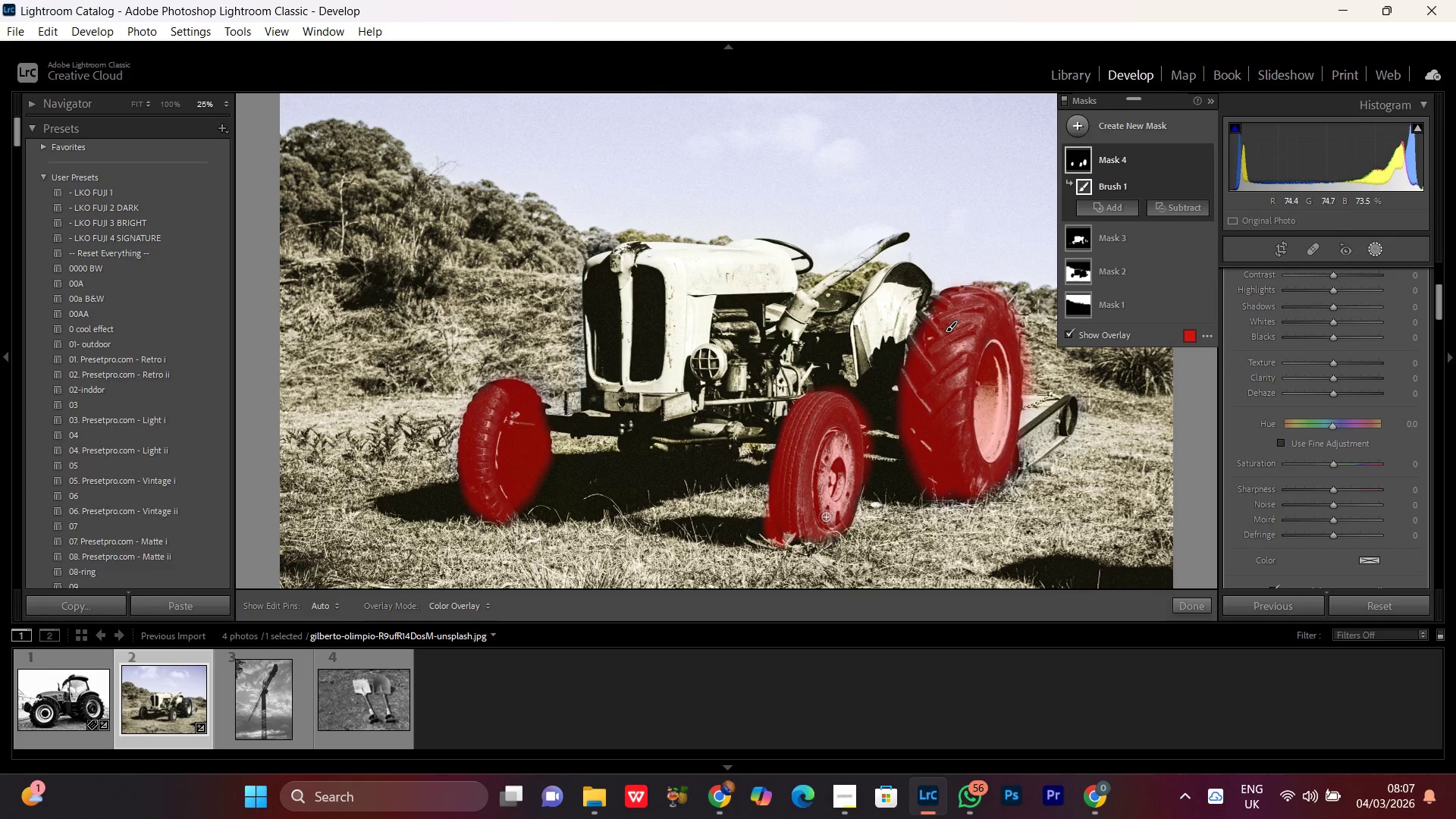 
key(Control+Z)
 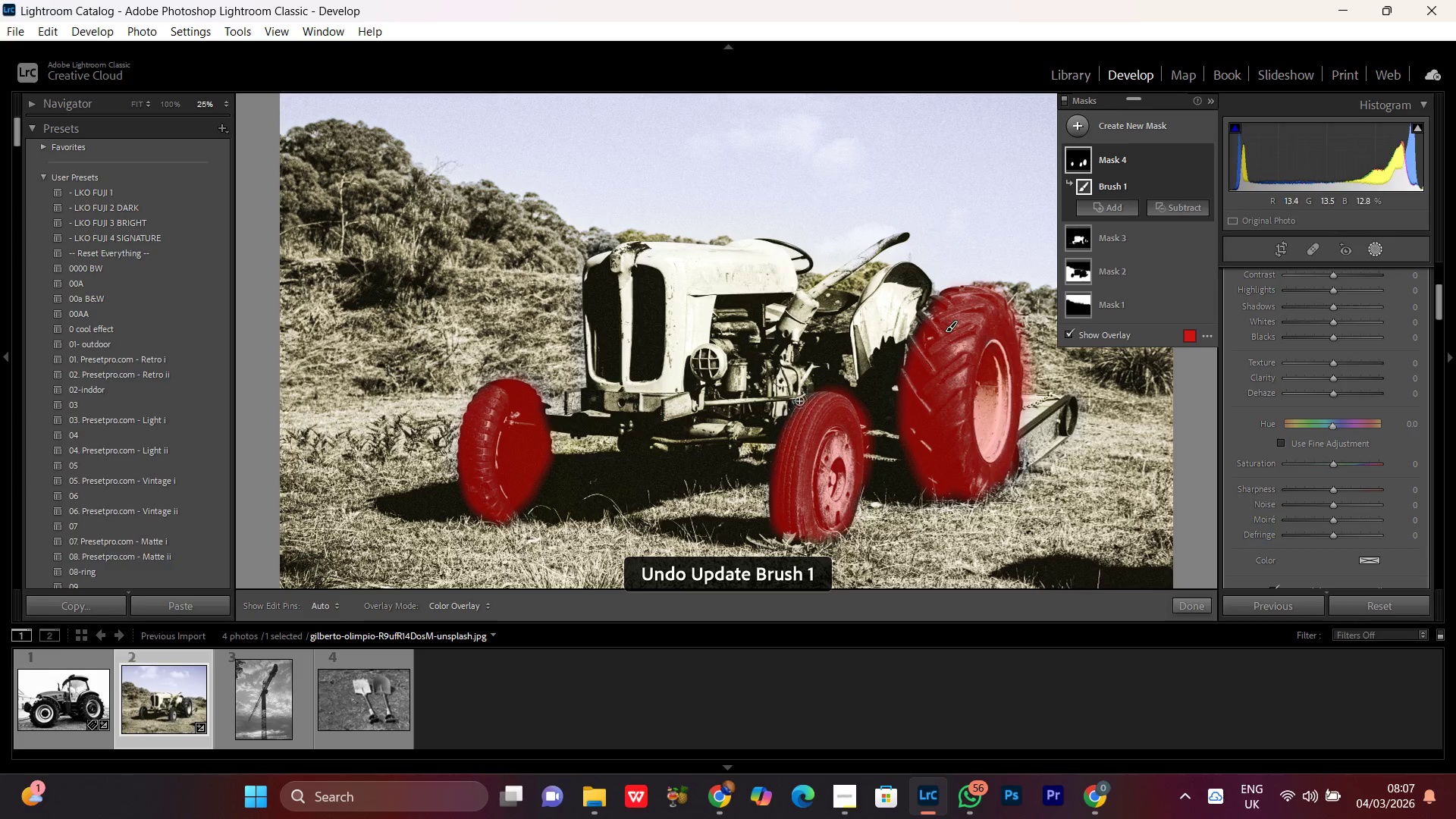 
scroll: coordinate [822, 410], scroll_direction: up, amount: 1.0
 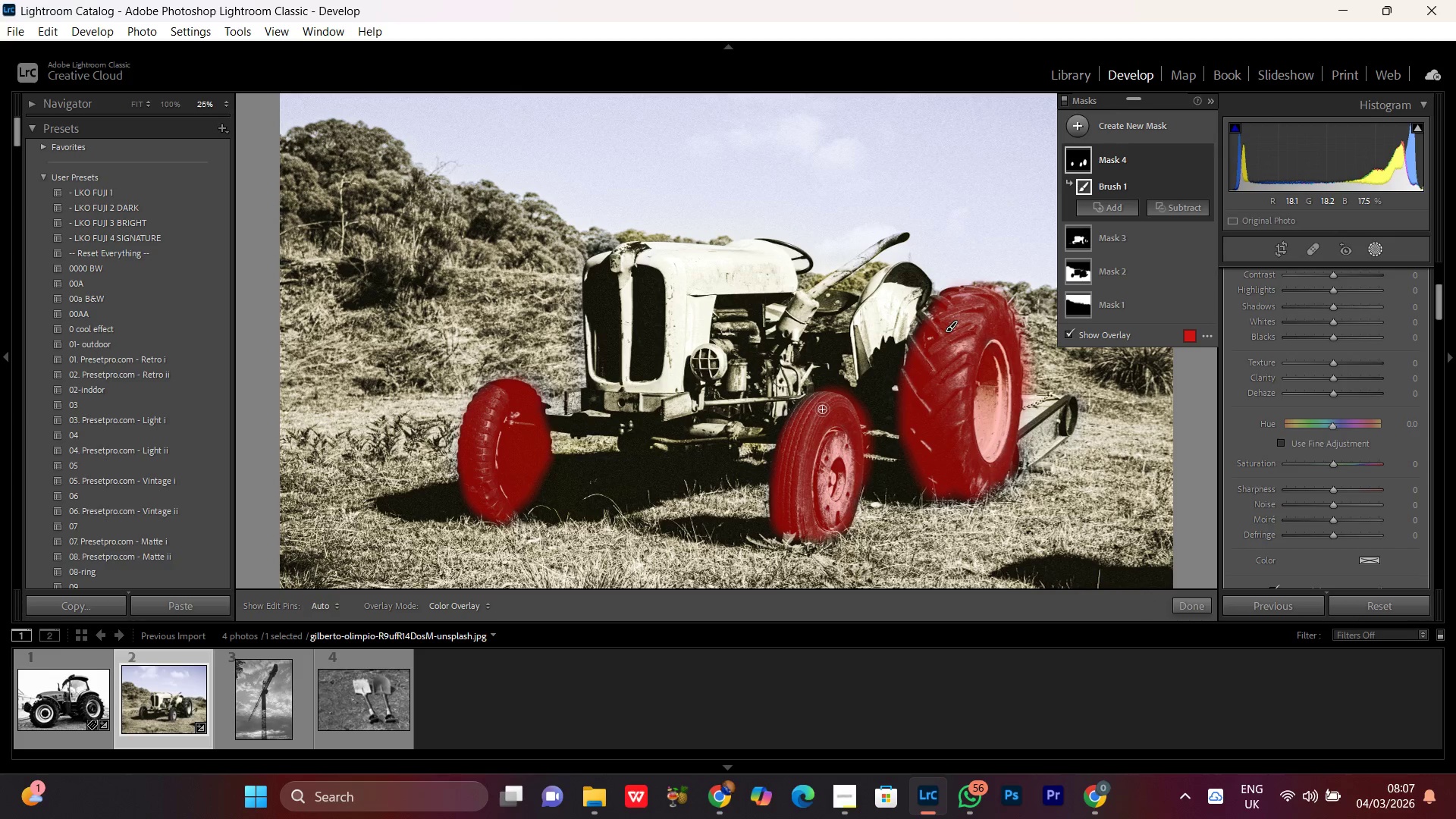 
key(Control+Equal)
 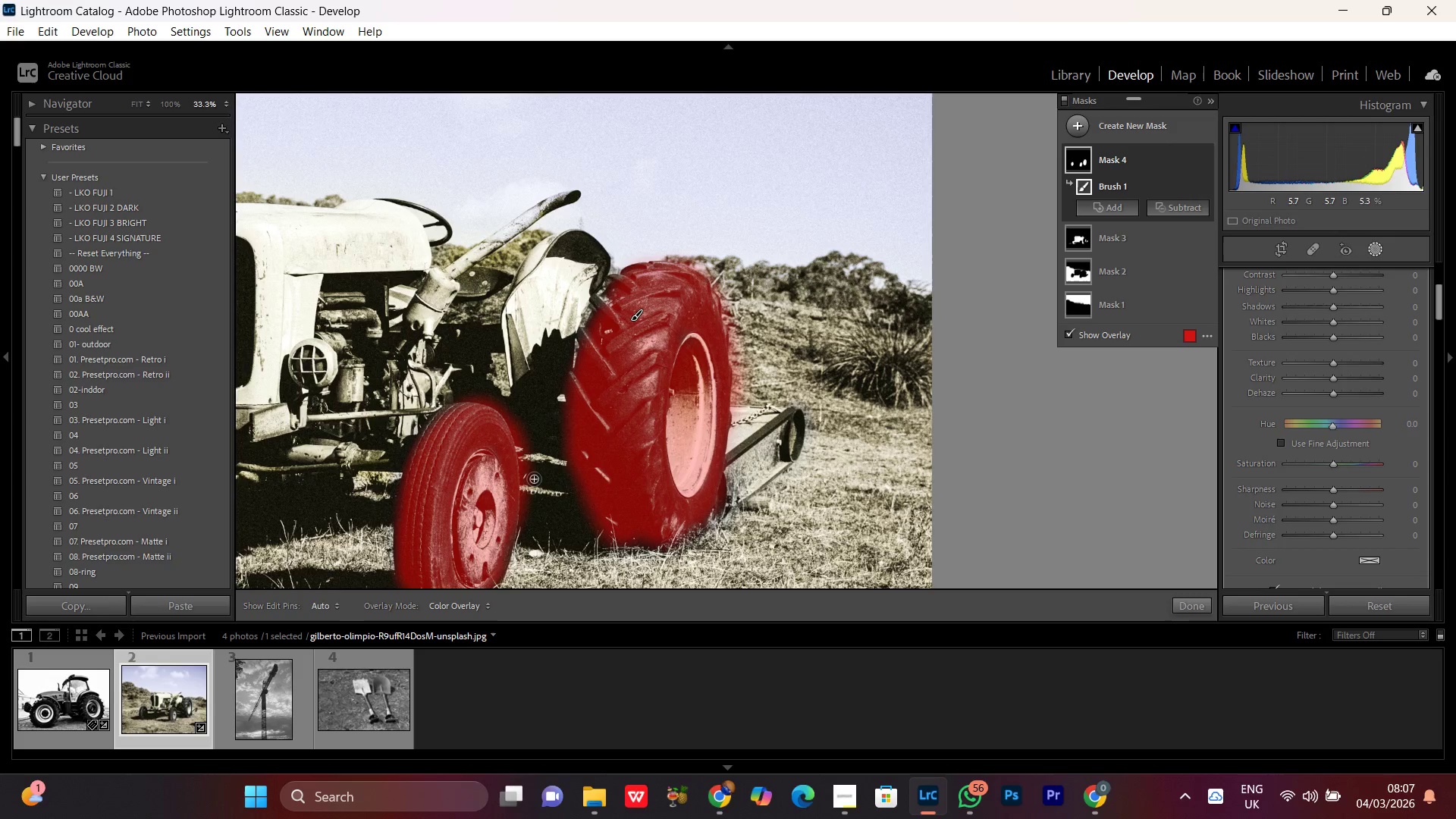 
hold_key(key=Space, duration=0.81)
 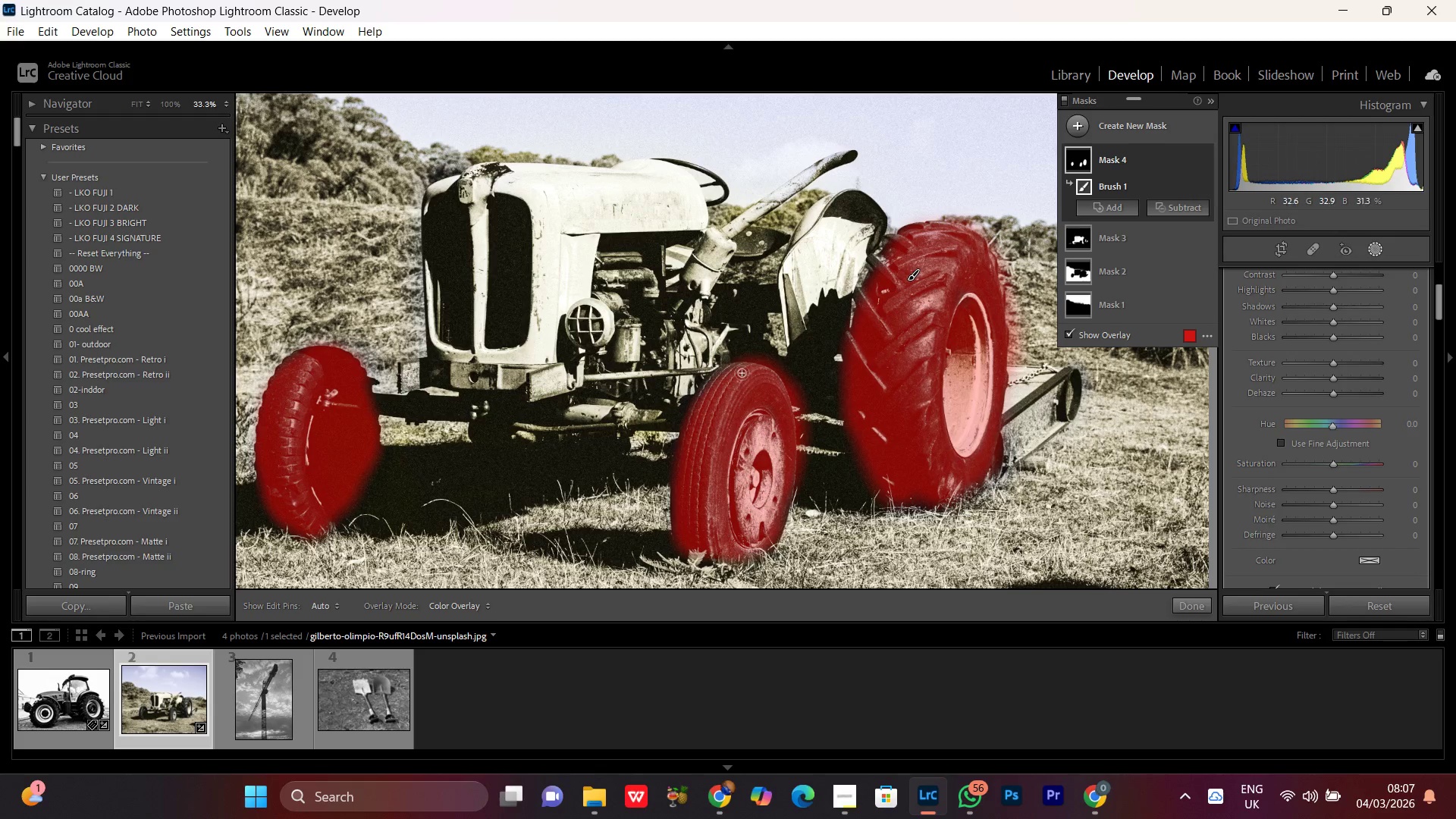 
left_click_drag(start_coordinate=[516, 463], to_coordinate=[793, 422])
 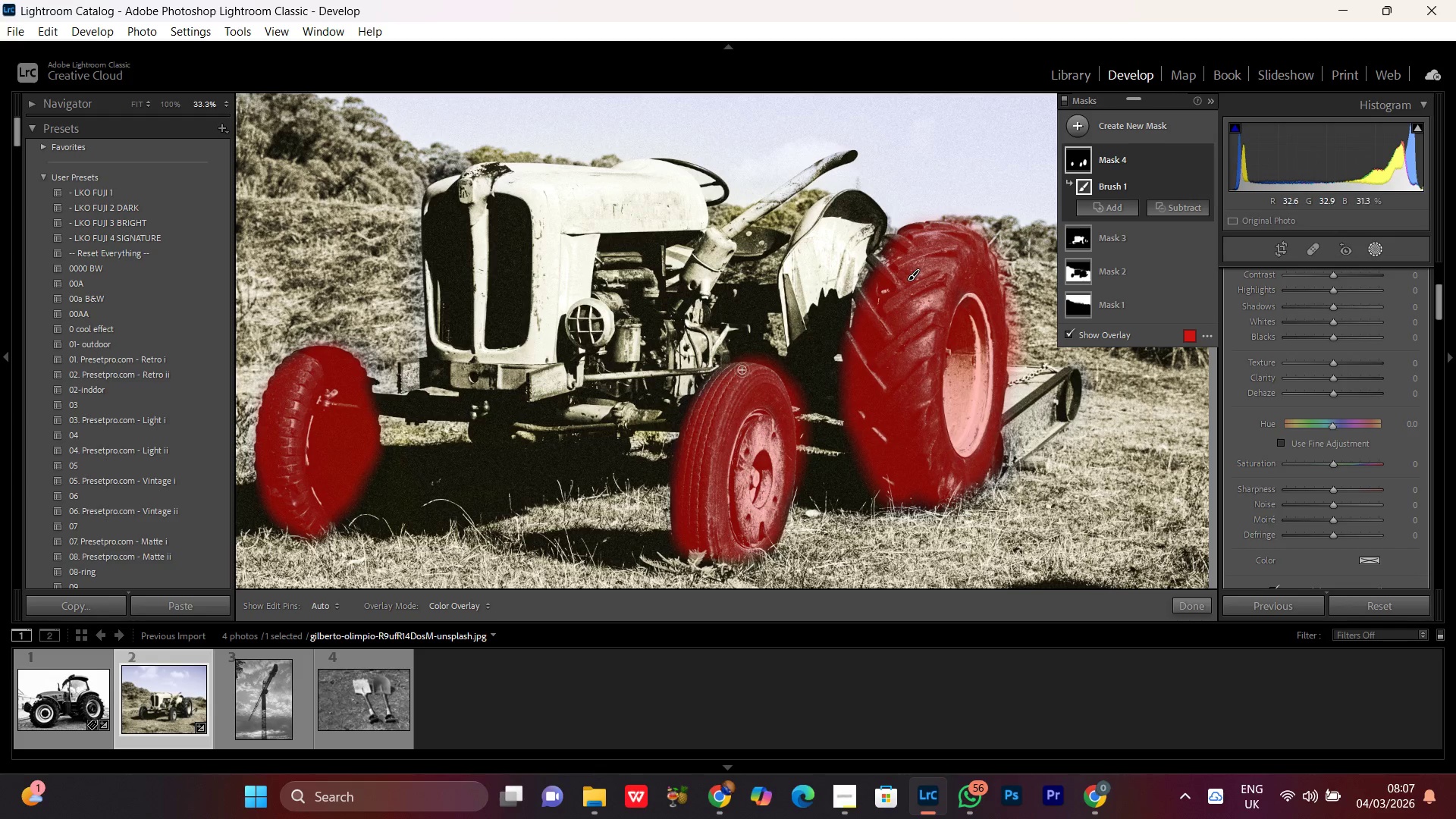 
left_click_drag(start_coordinate=[738, 368], to_coordinate=[686, 476])
 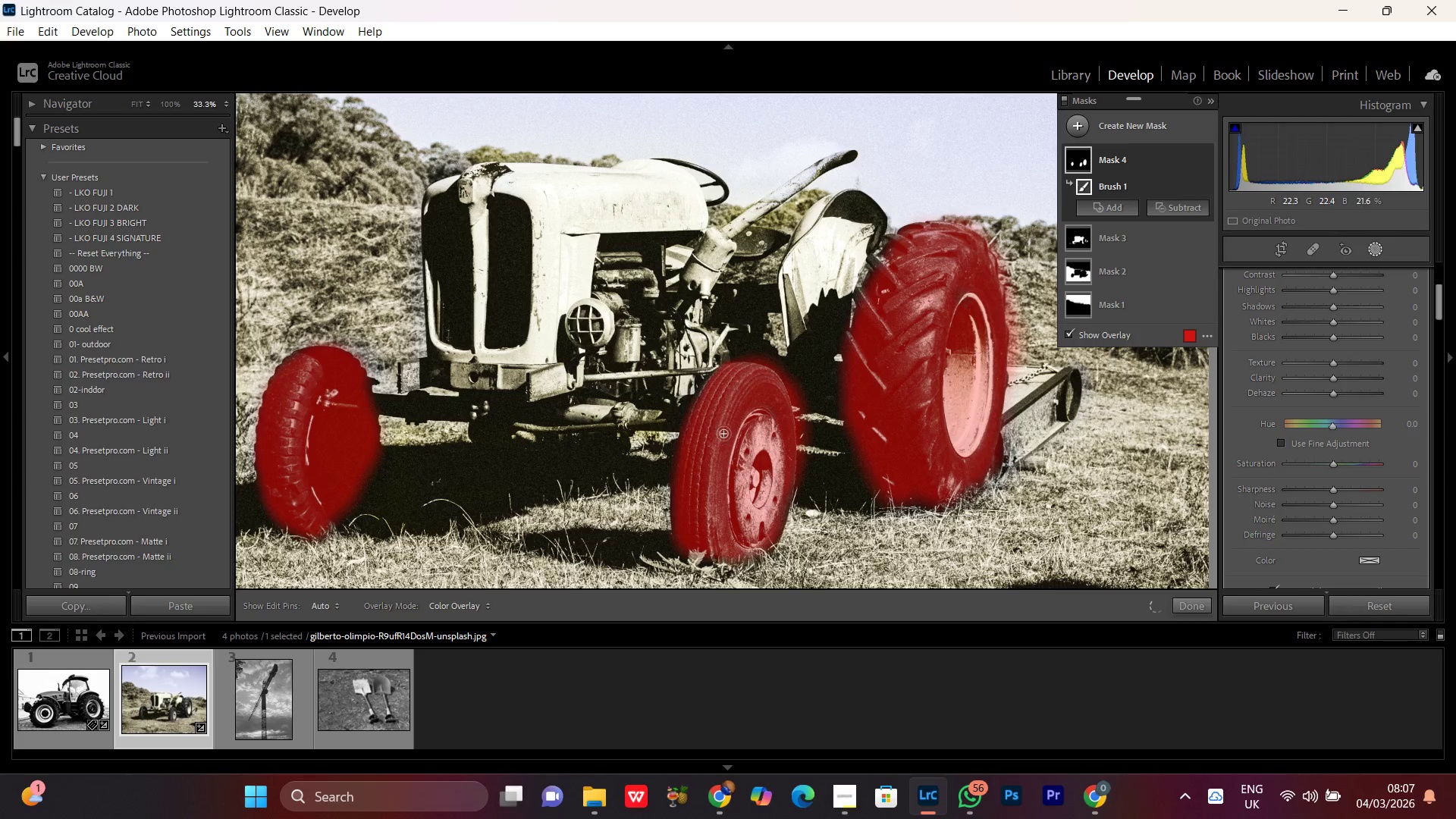 
key(Control+Minus)
 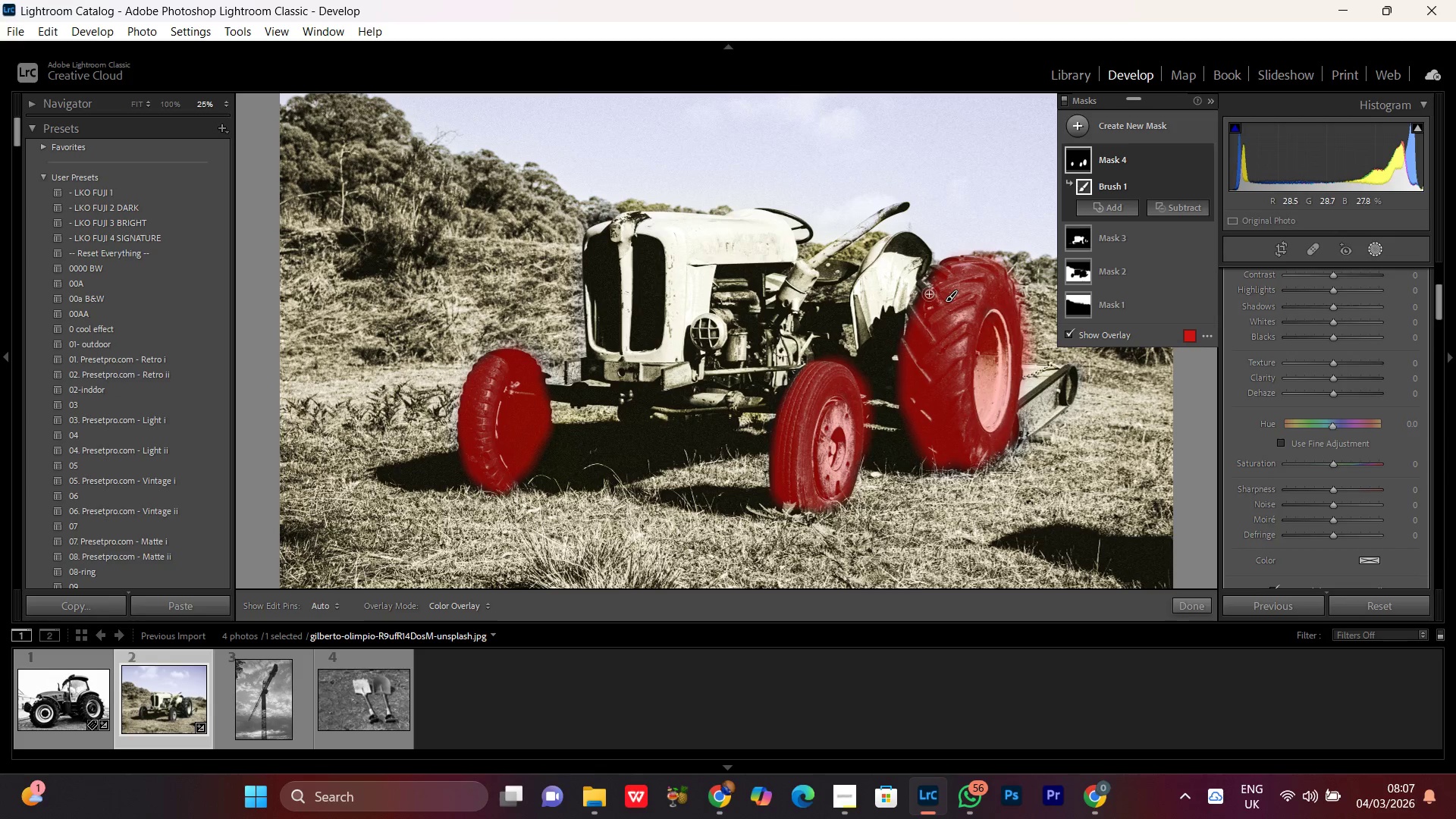 
scroll: coordinate [928, 292], scroll_direction: none, amount: 0.0
 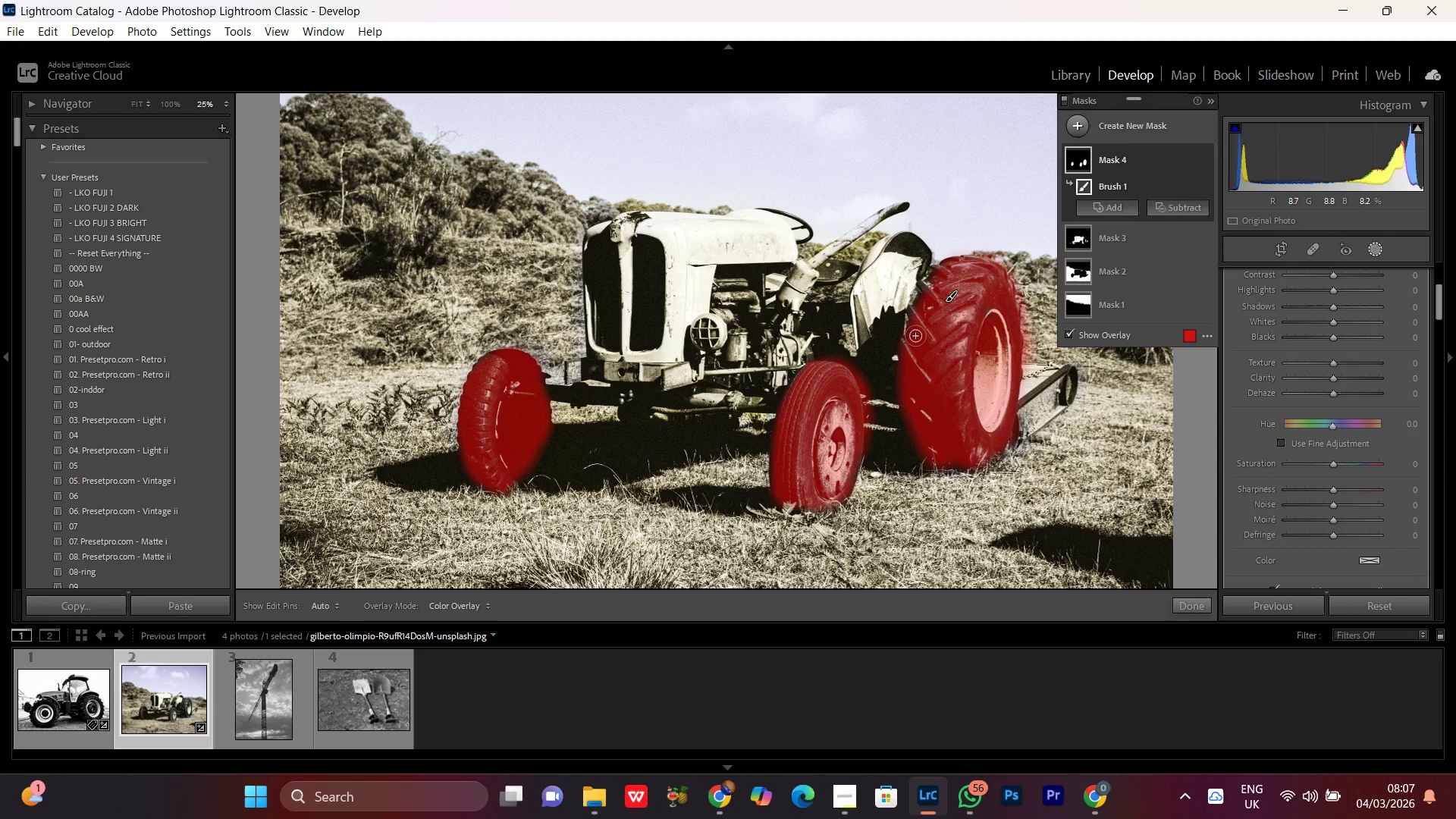 
left_click_drag(start_coordinate=[915, 336], to_coordinate=[972, 284])
 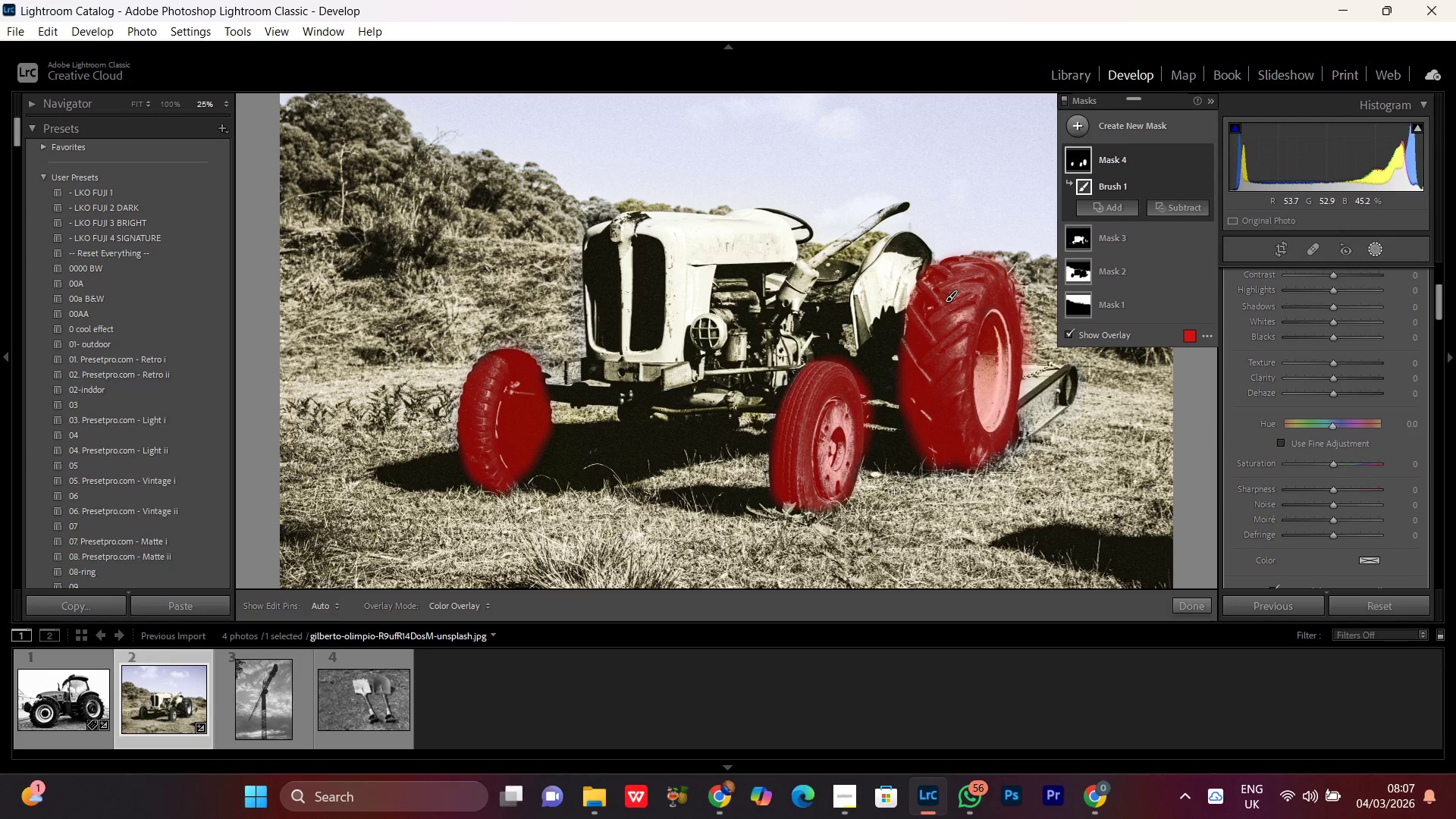 
key(Control+Minus)
 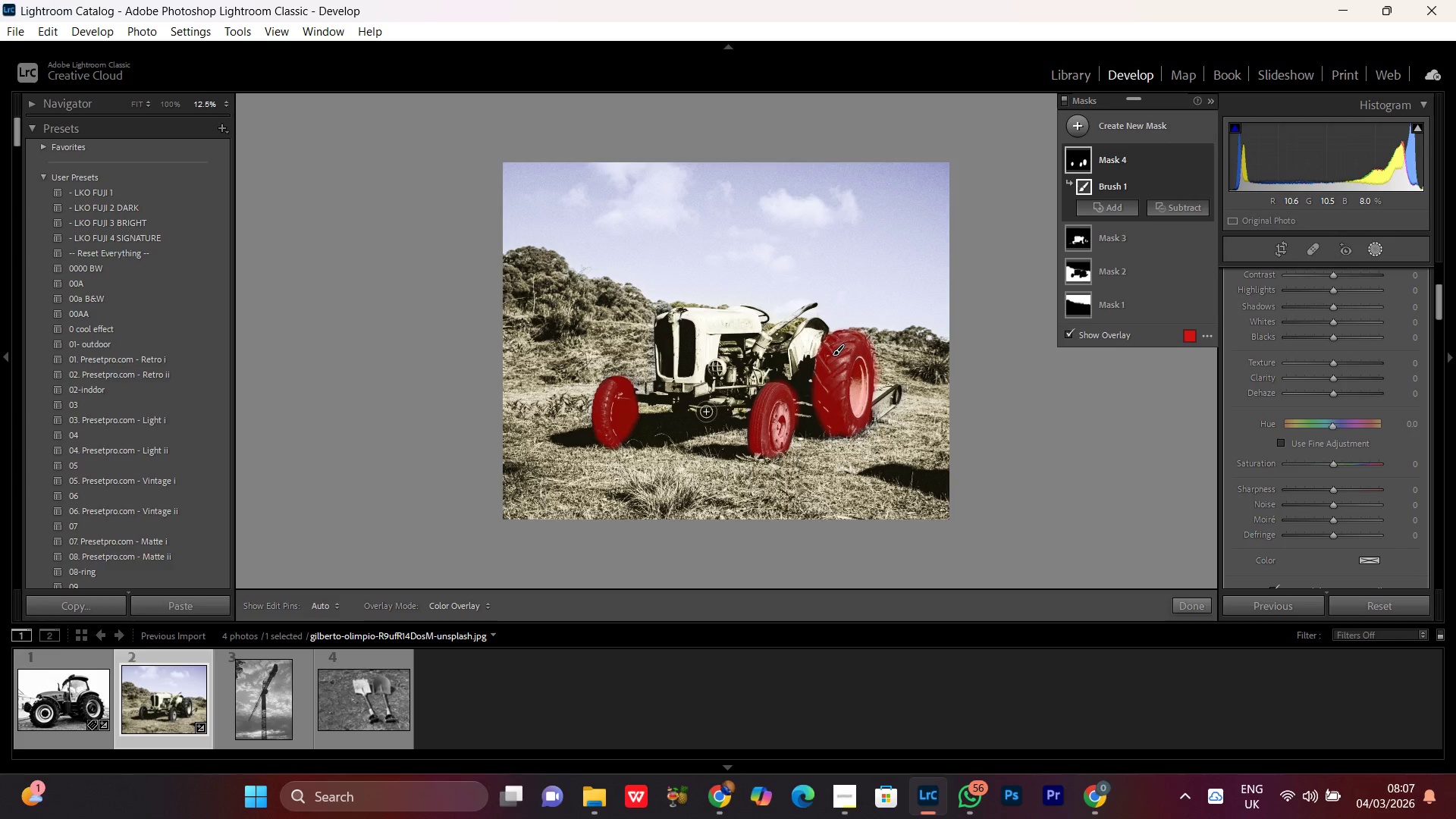 
wait(20.48)
 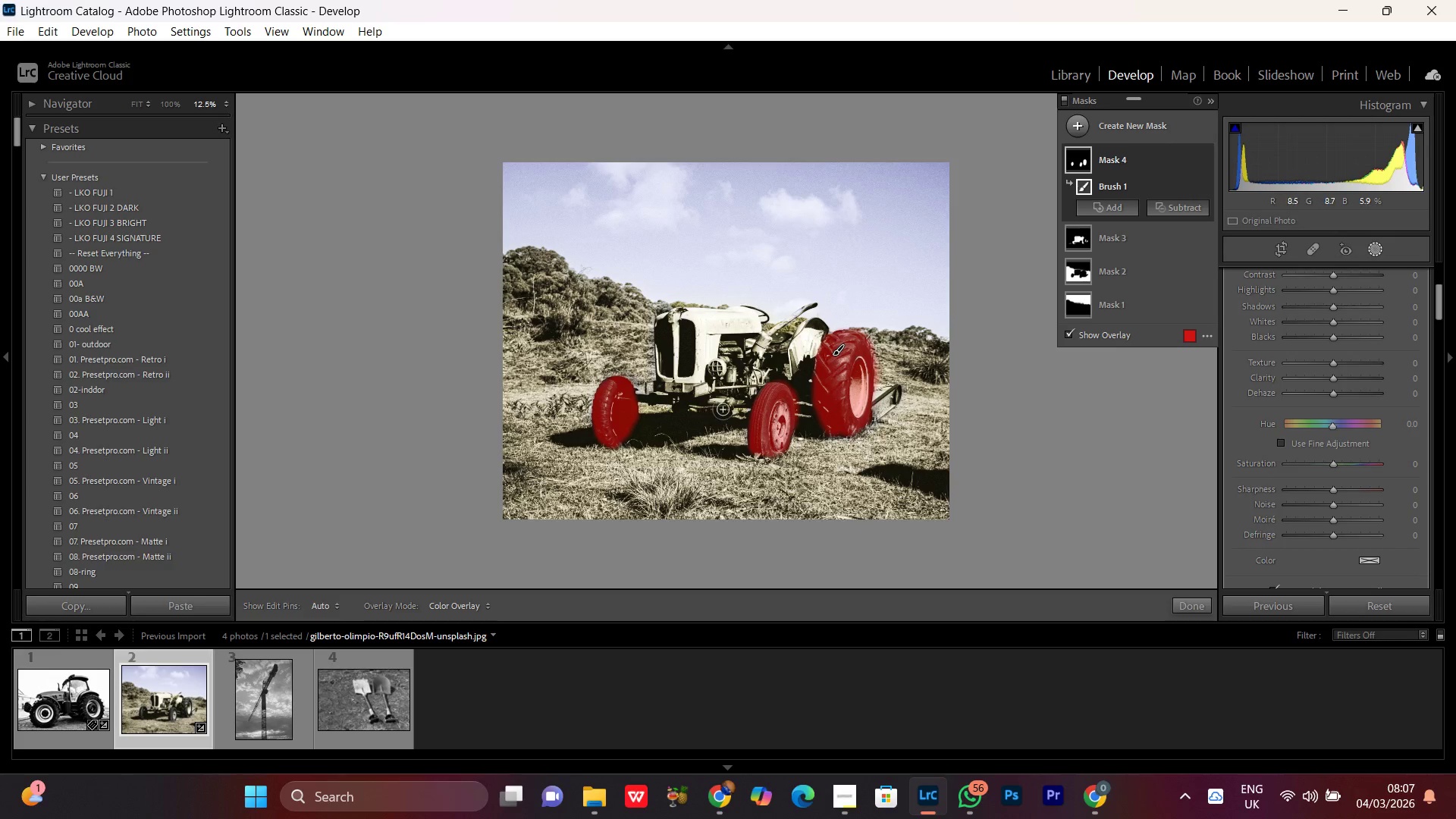 
key(Control+Equal)
 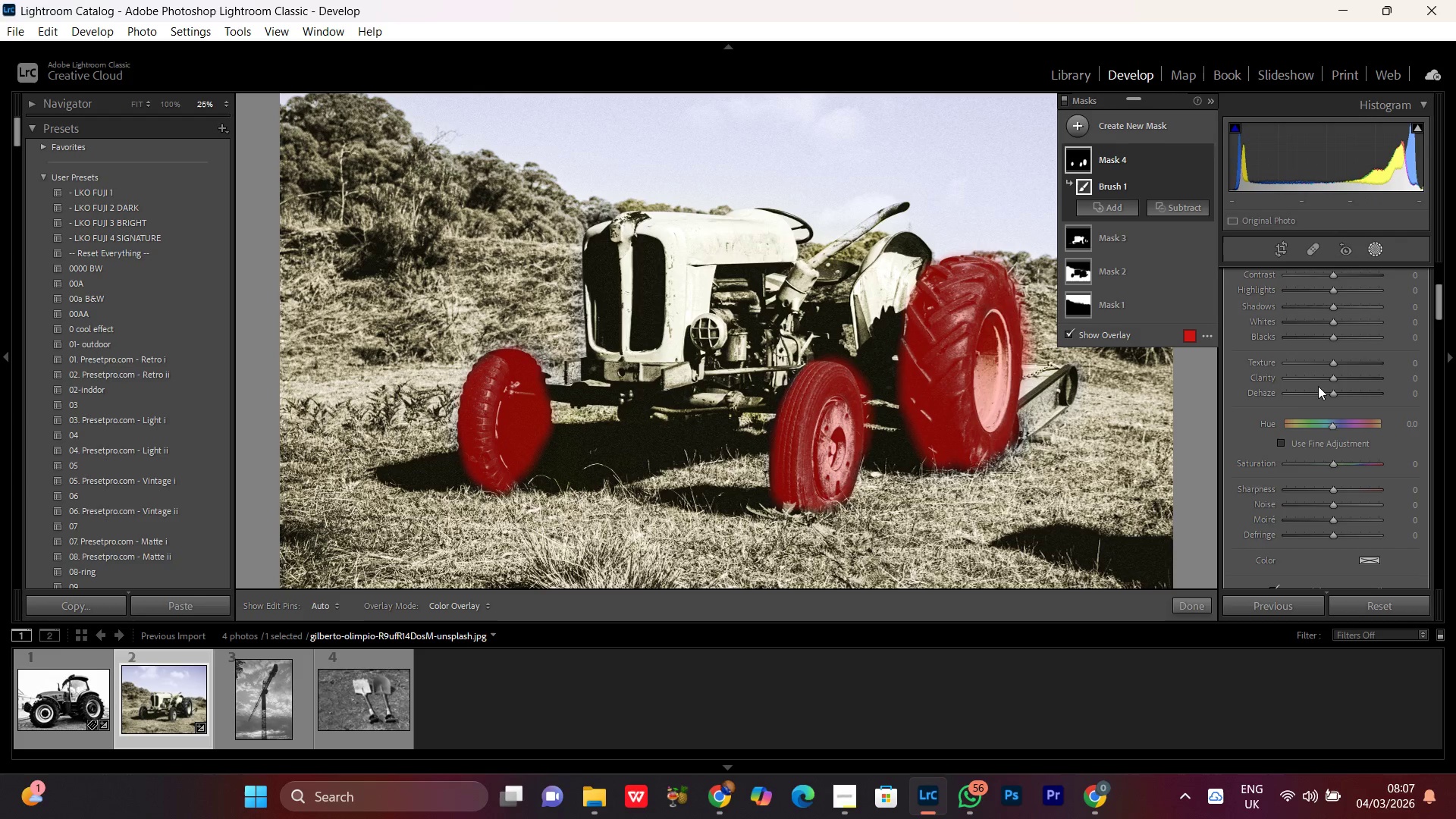 
scroll: coordinate [1320, 397], scroll_direction: up, amount: 1.0
 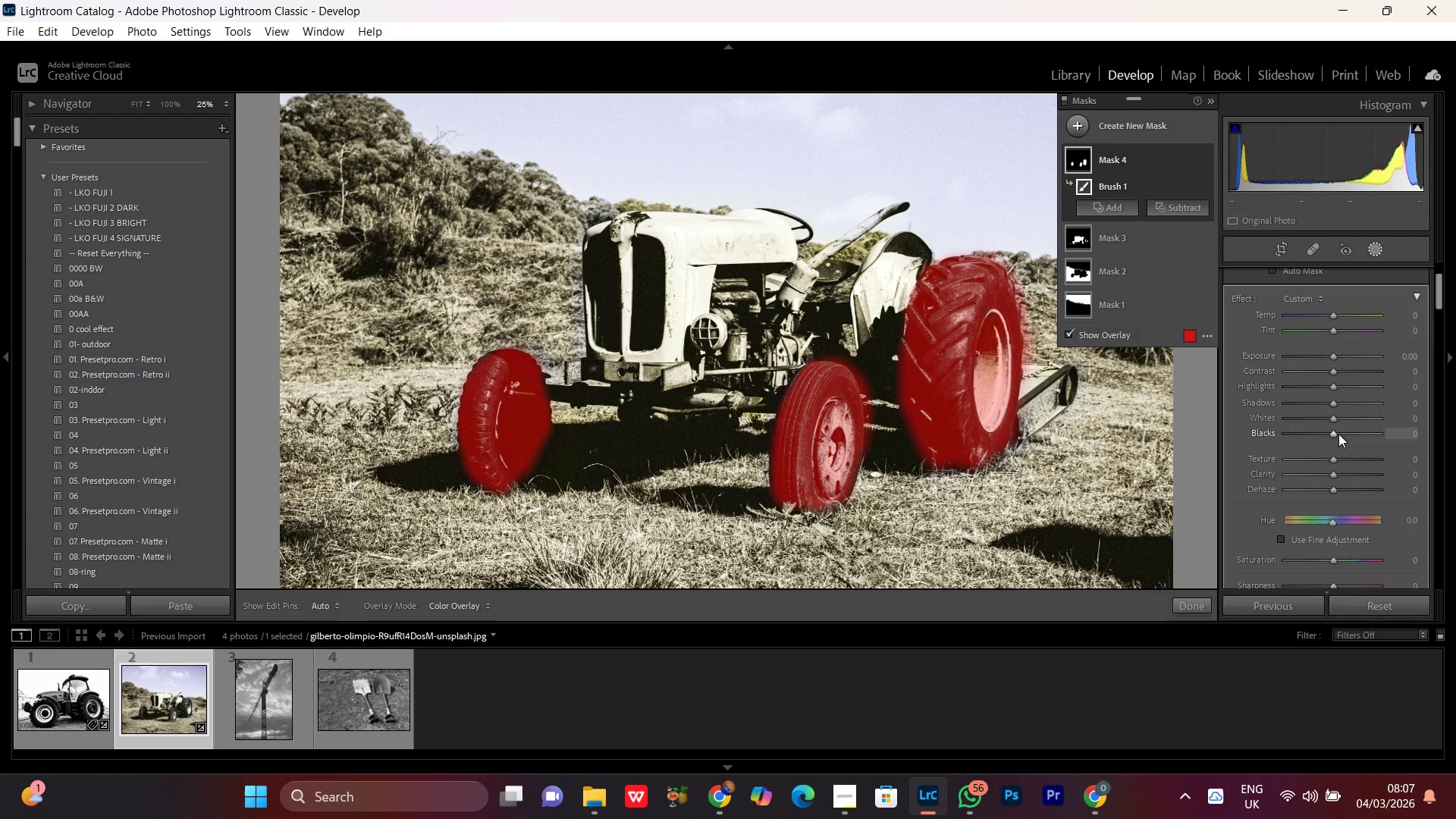 
left_click([1332, 434])
 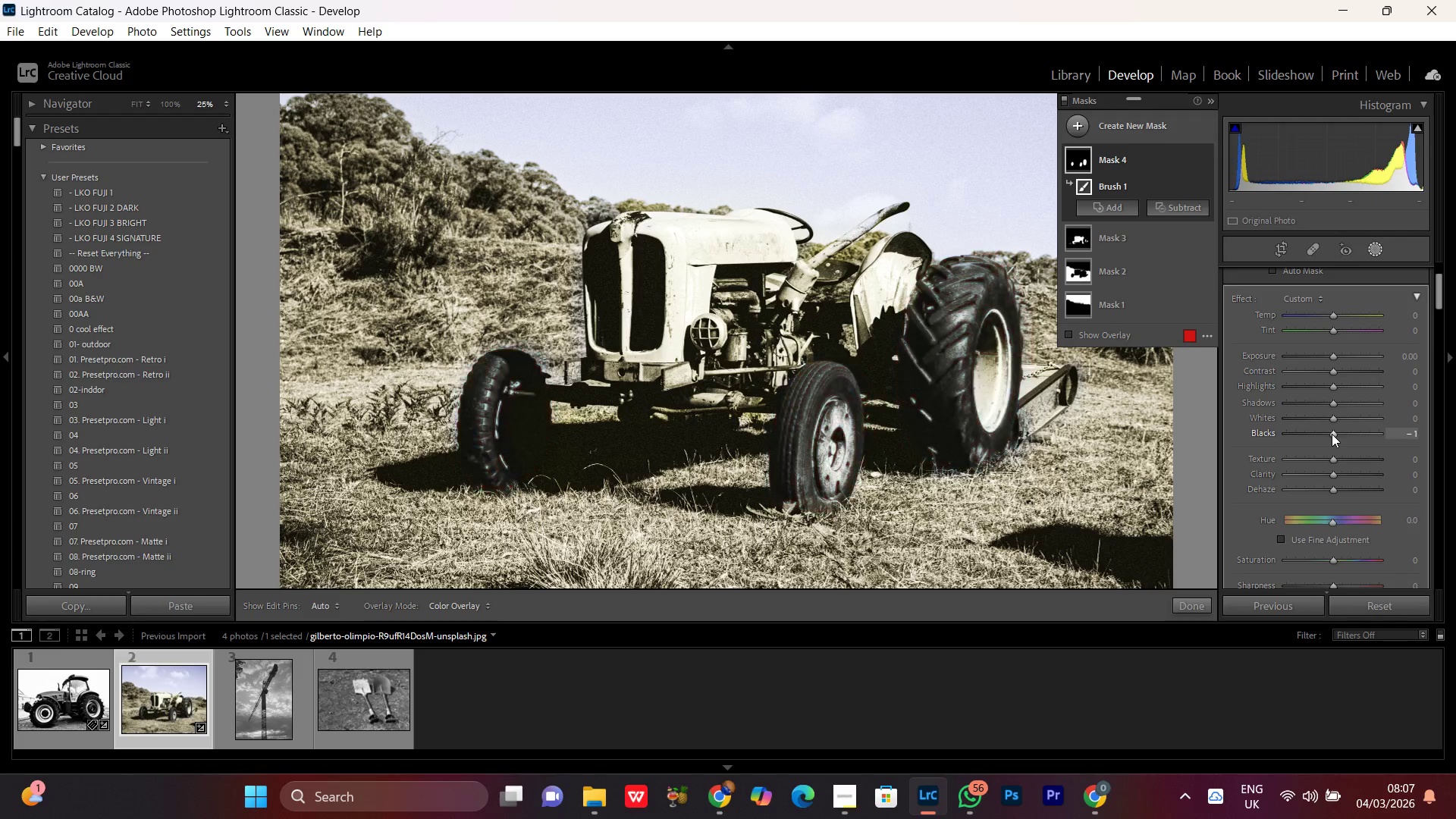 
scroll: coordinate [1332, 434], scroll_direction: down, amount: 16.0
 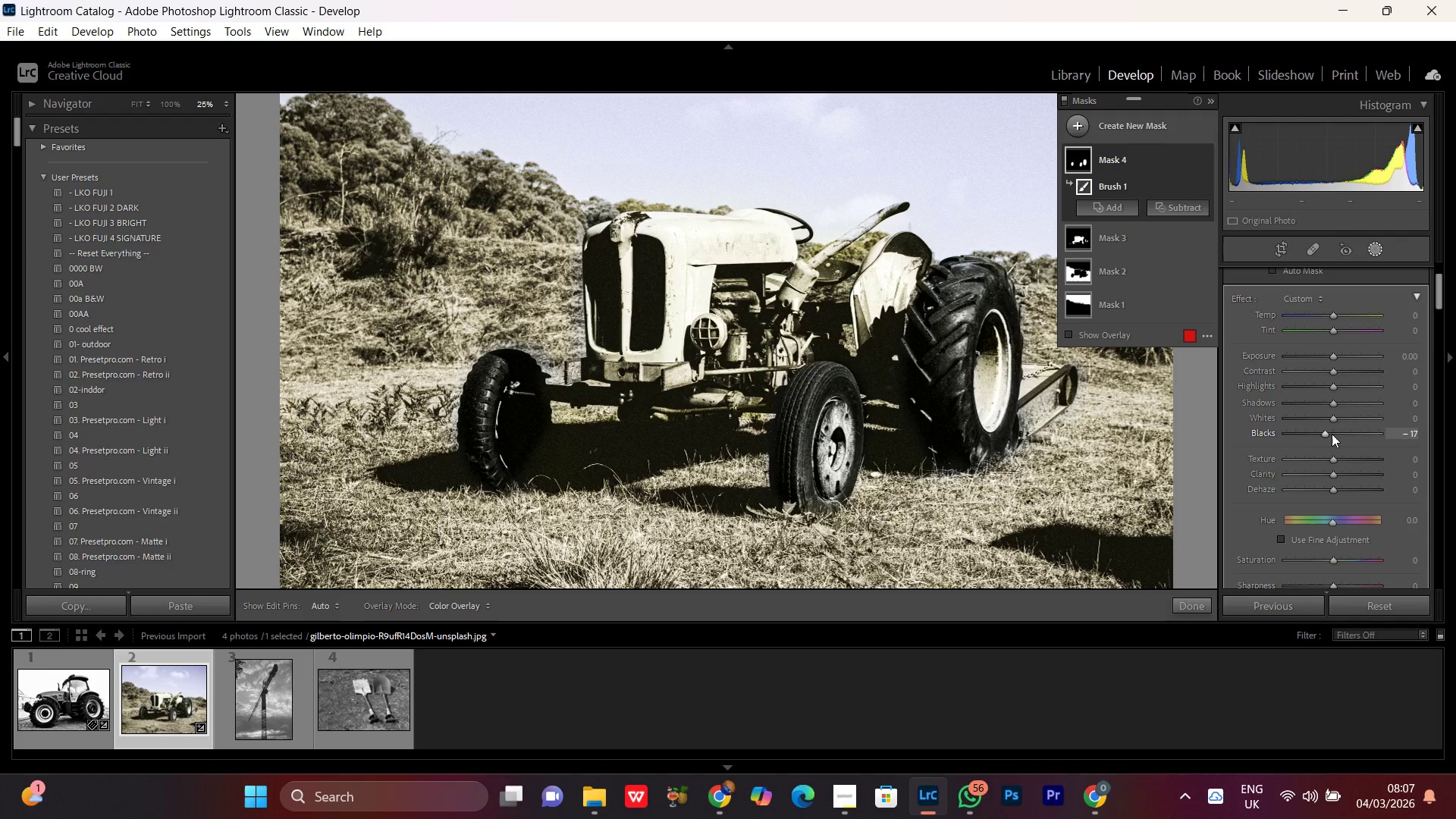 
scroll: coordinate [1332, 434], scroll_direction: up, amount: 1.0
 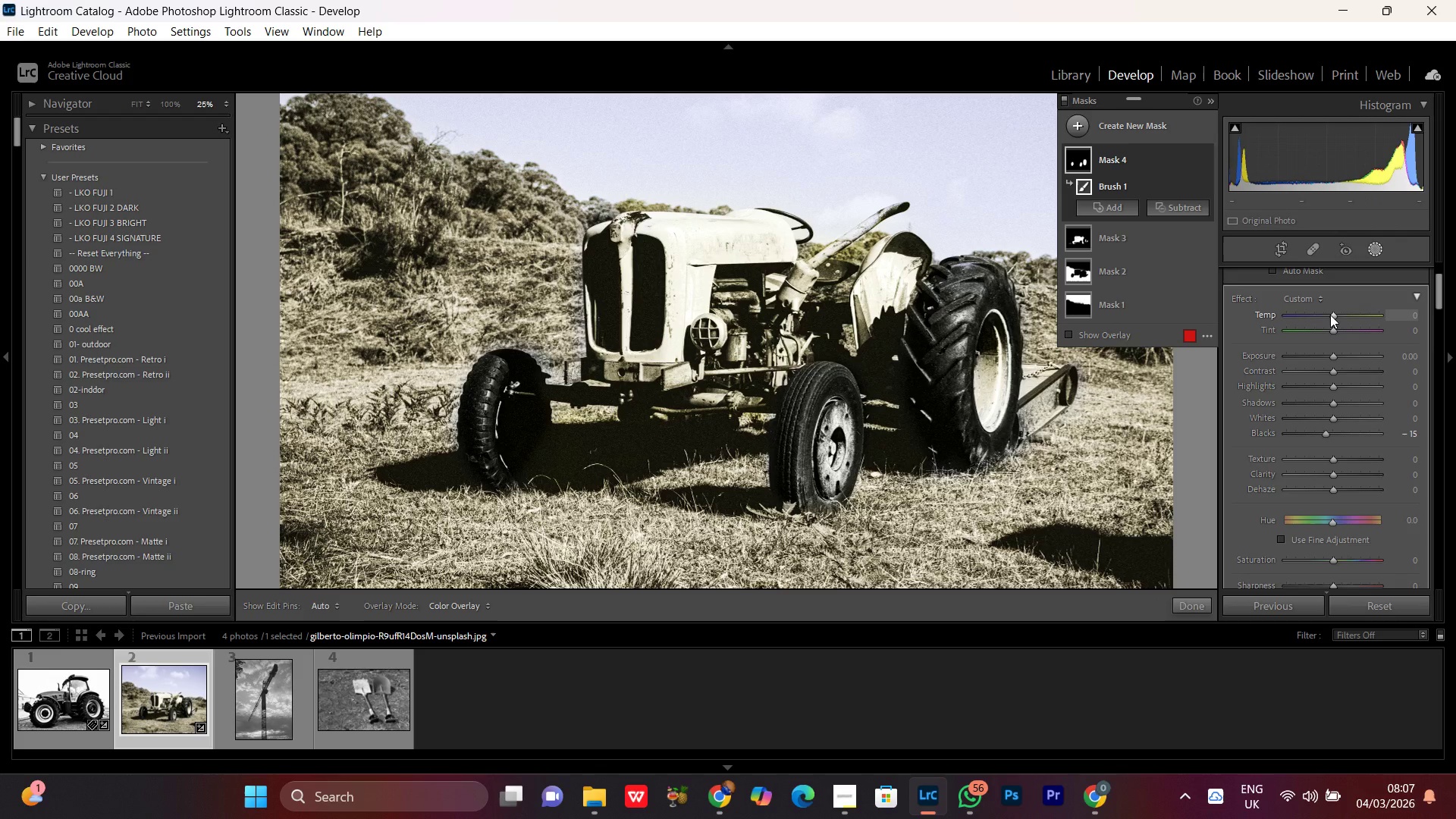 
left_click([1330, 315])
 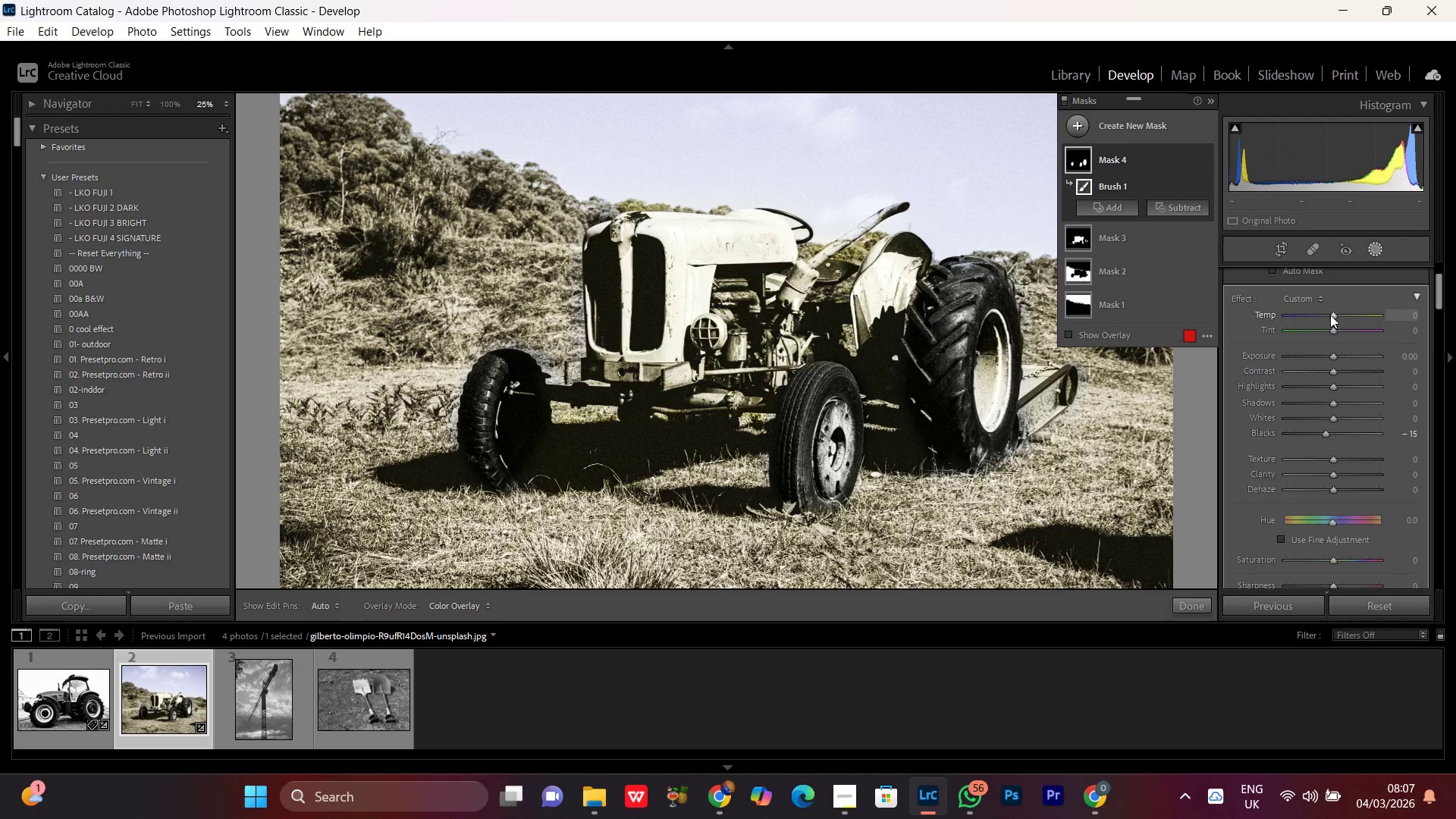 
scroll: coordinate [1330, 315], scroll_direction: up, amount: 6.0
 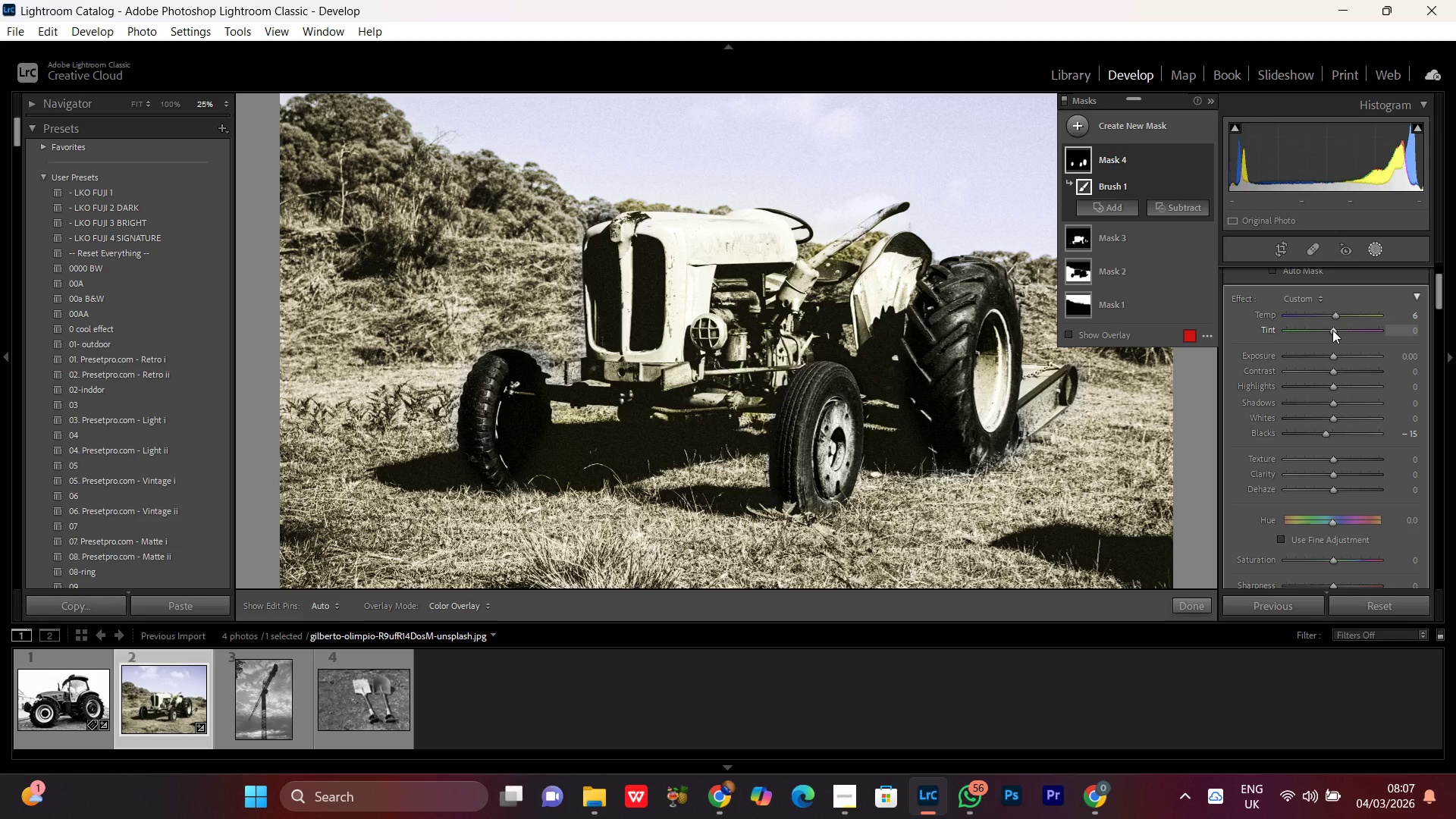 
scroll: coordinate [1364, 459], scroll_direction: none, amount: 0.0
 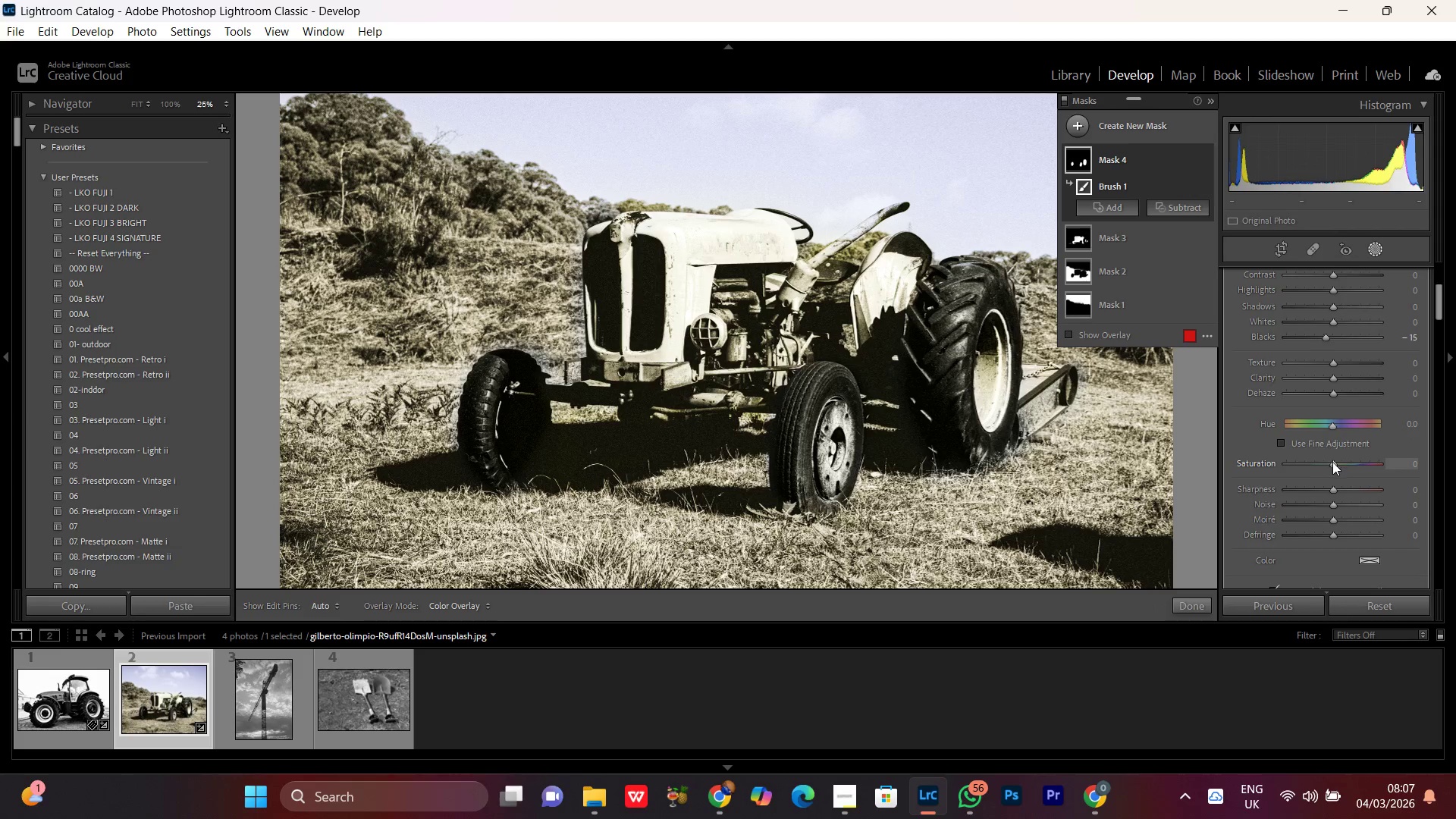 
left_click_drag(start_coordinate=[1335, 463], to_coordinate=[1344, 463])